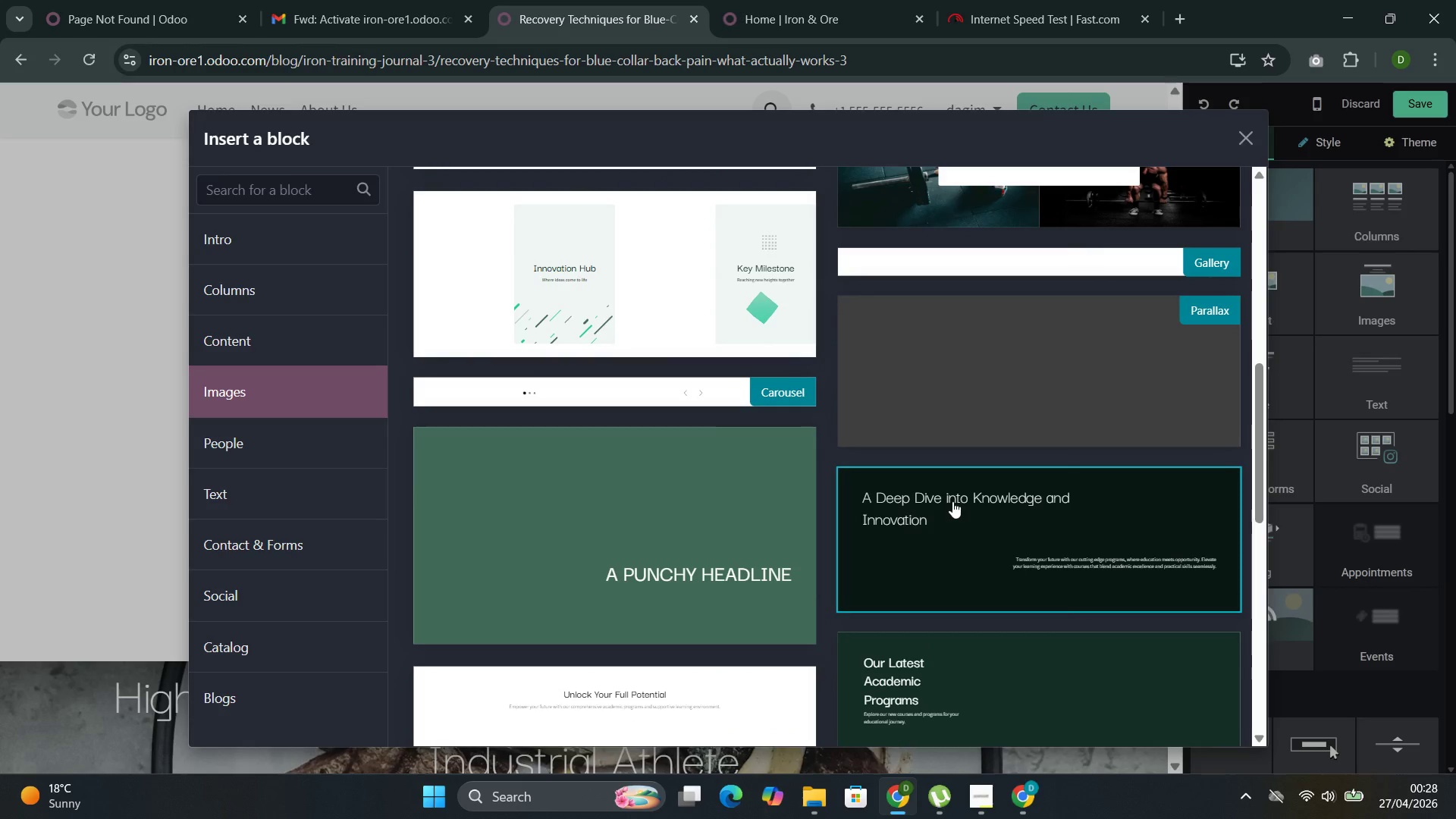 
left_click([952, 501])
 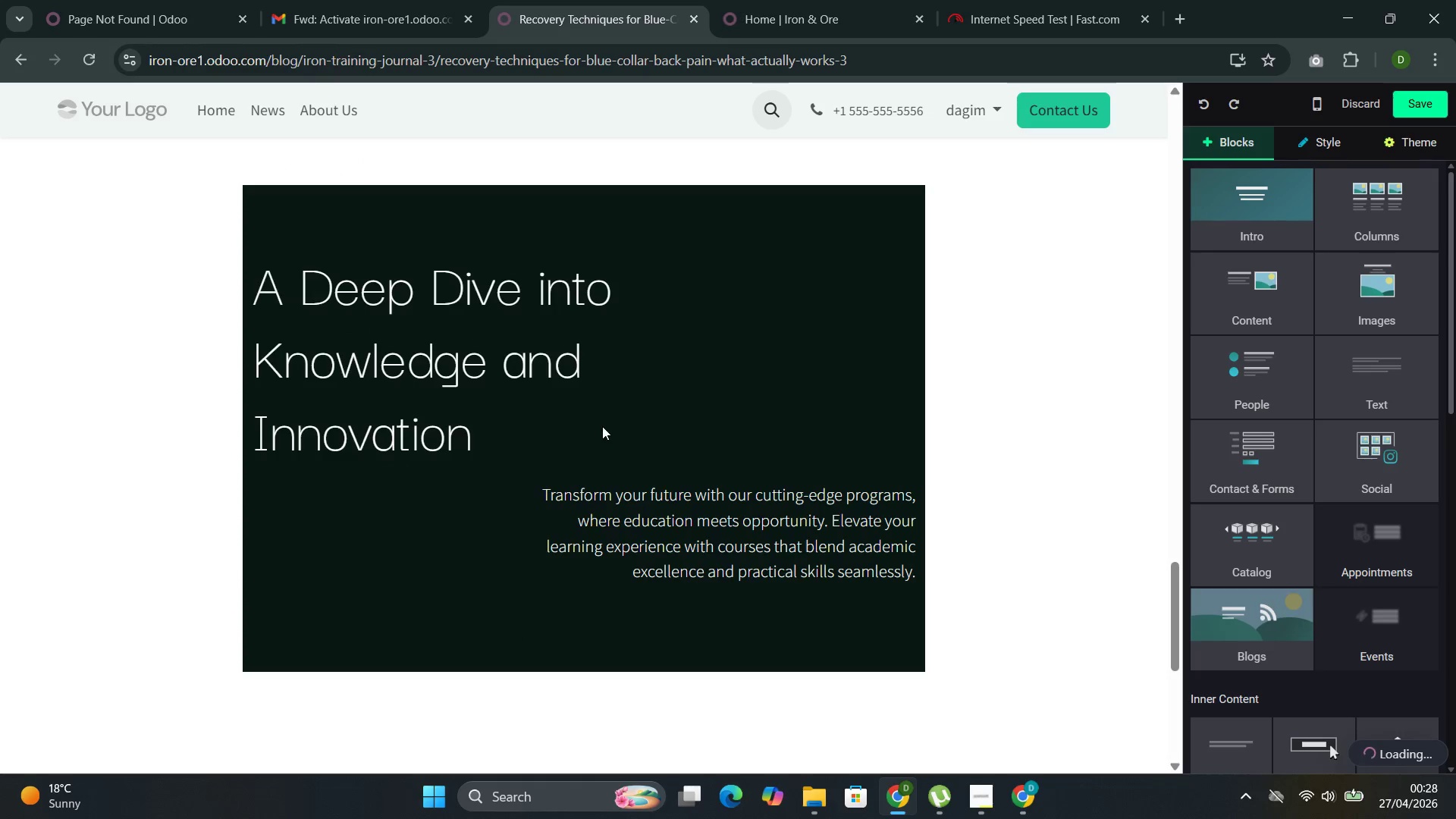 
left_click([484, 347])
 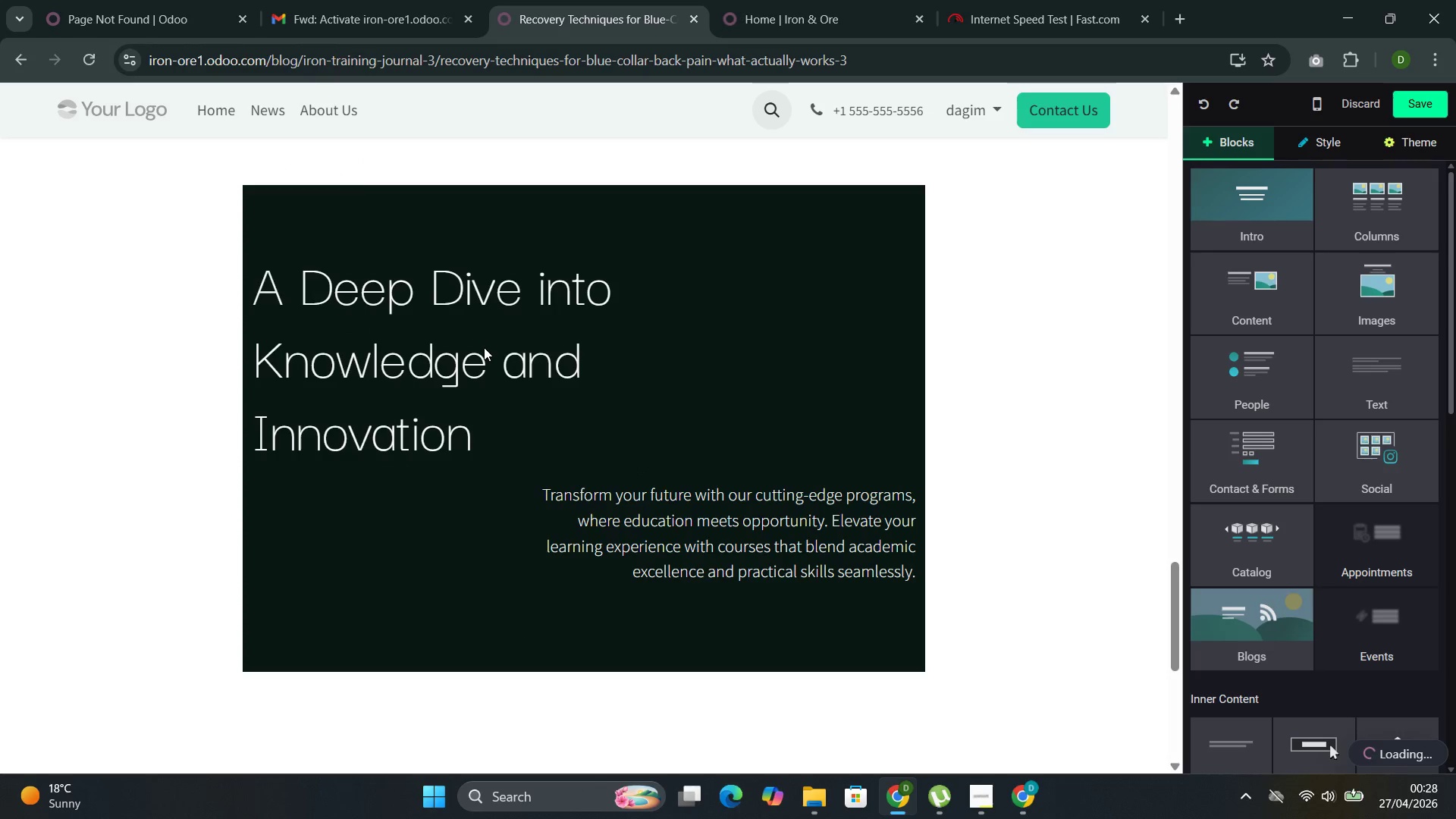 
left_click([484, 347])
 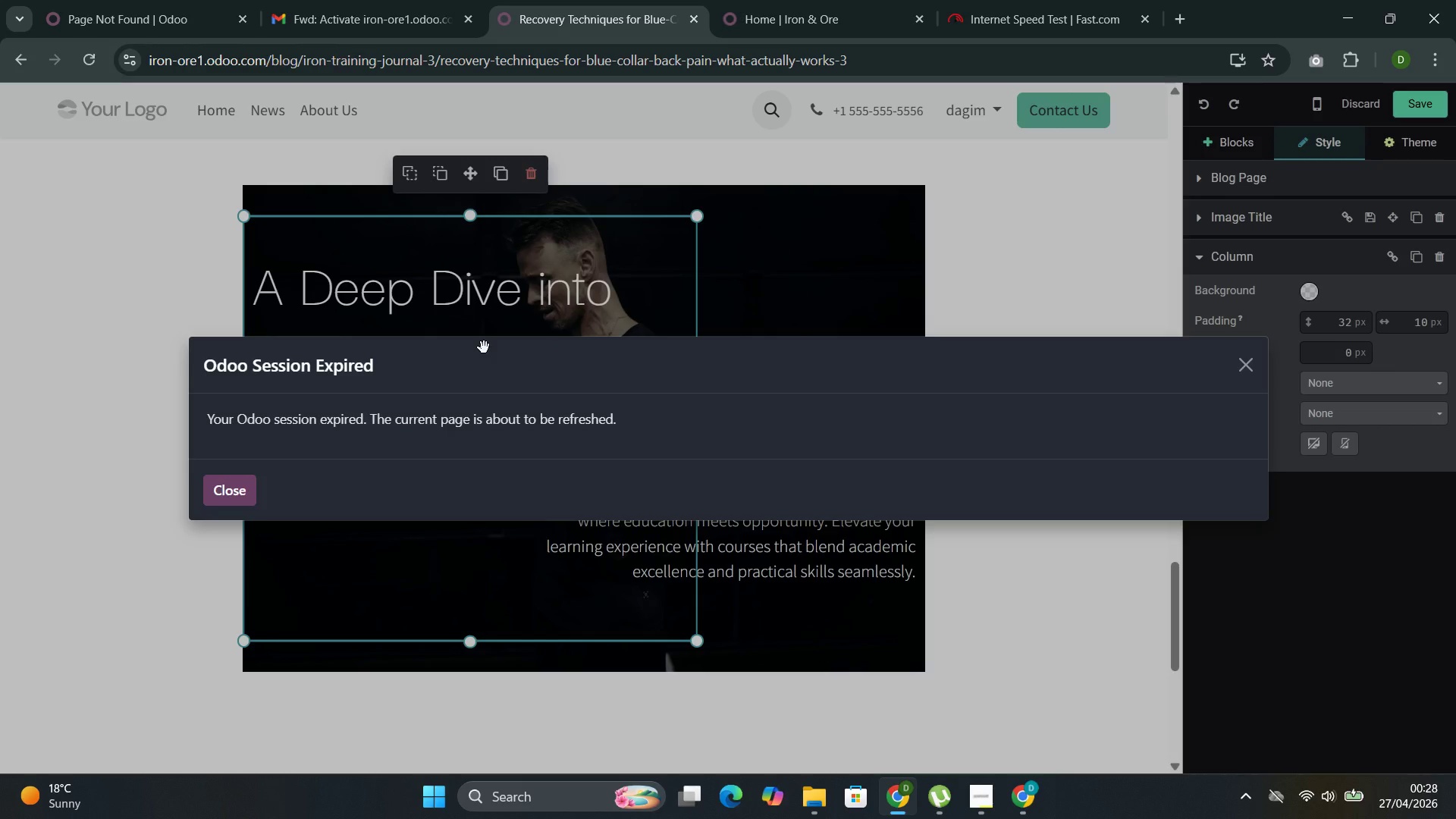 
wait(6.81)
 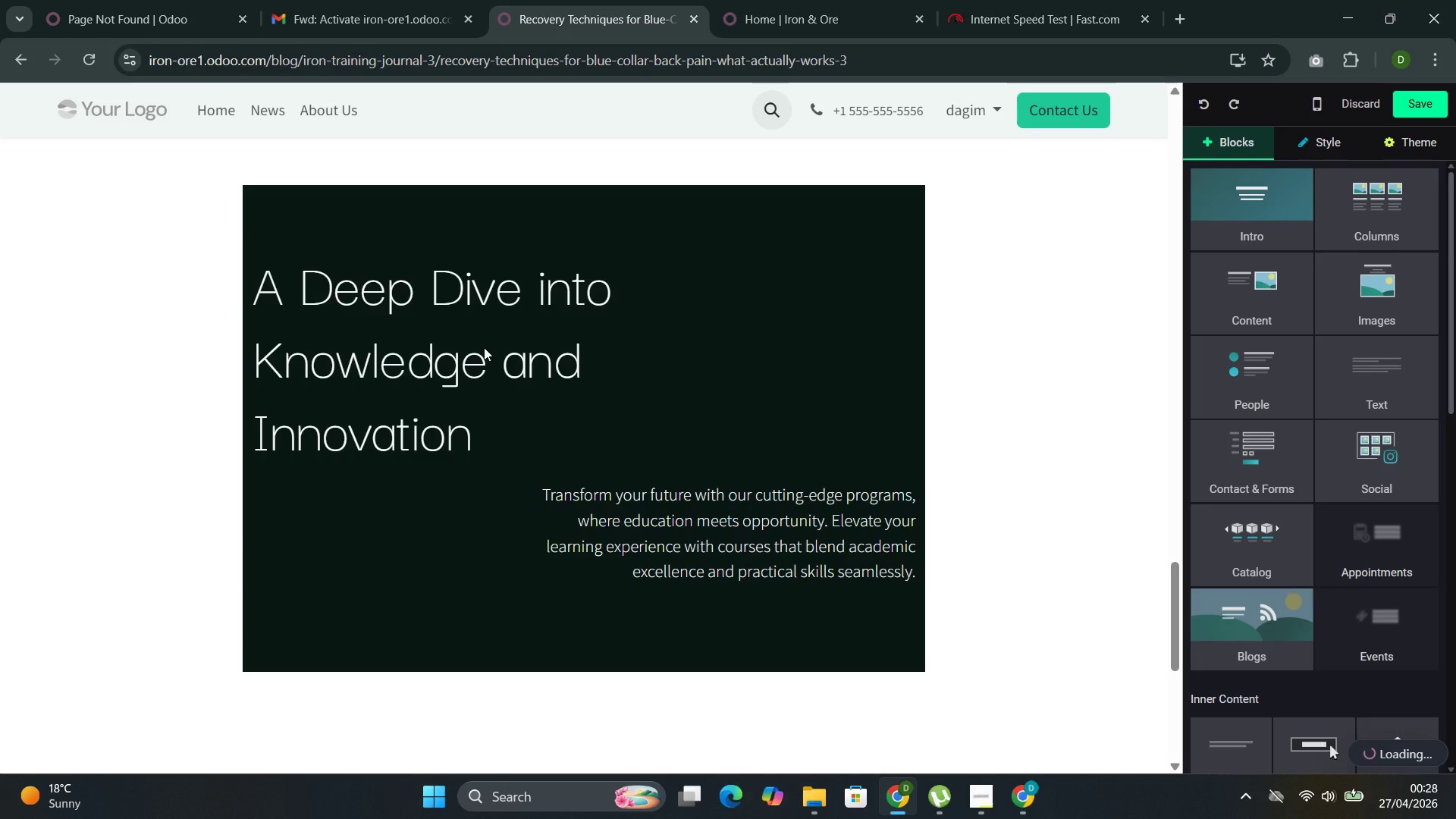 
left_click([228, 494])
 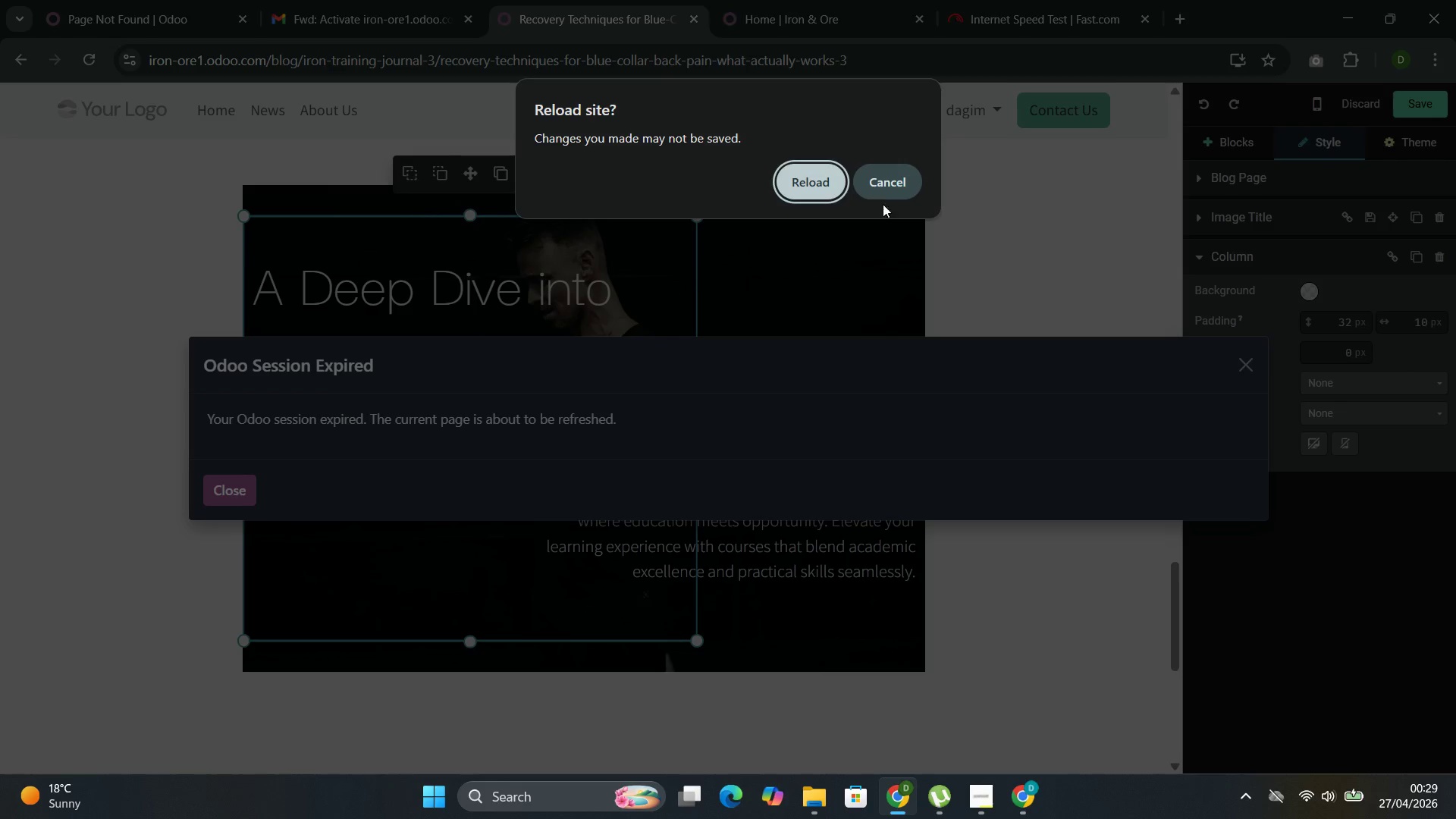 
left_click([898, 188])
 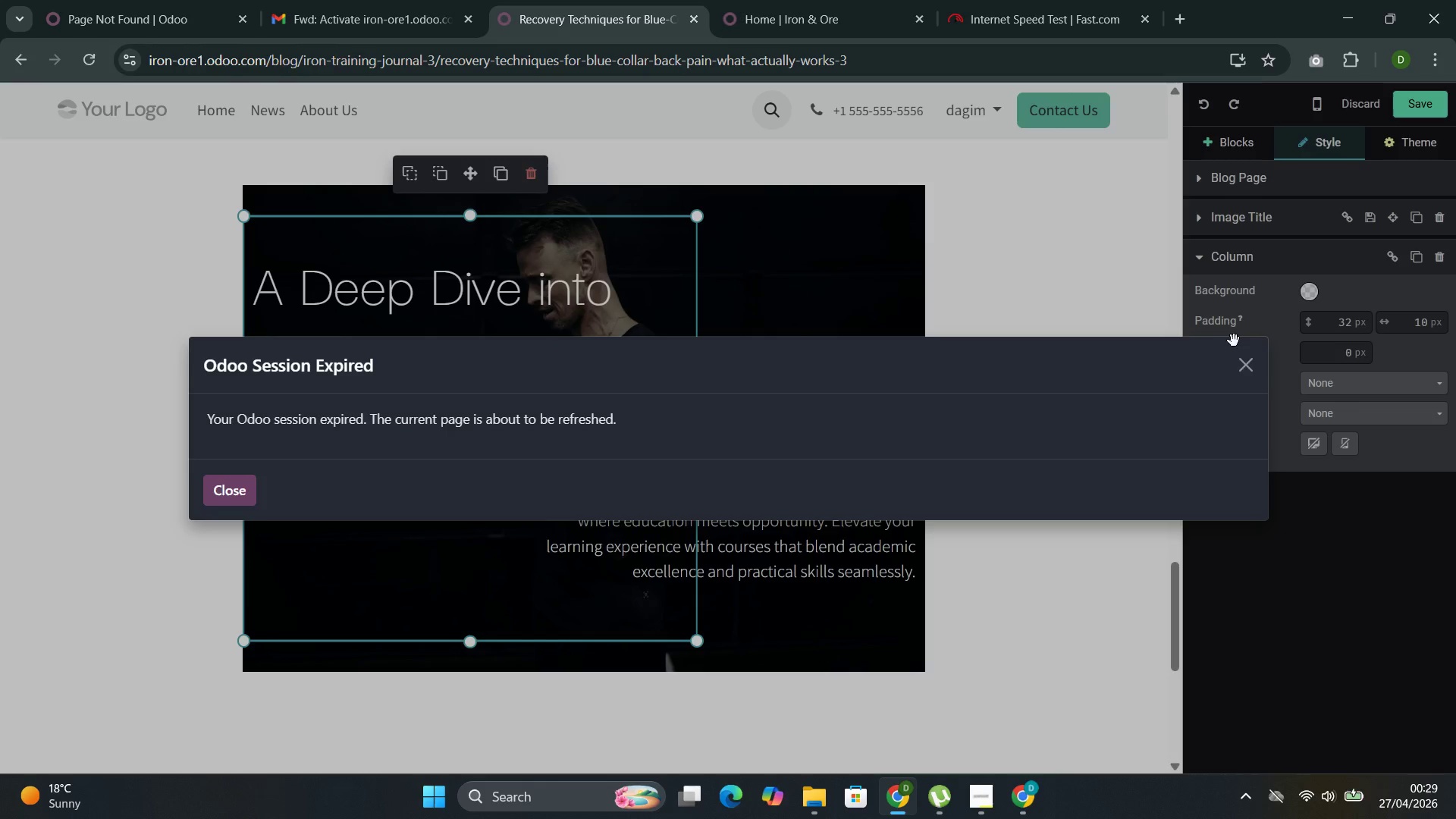 
left_click([1243, 375])
 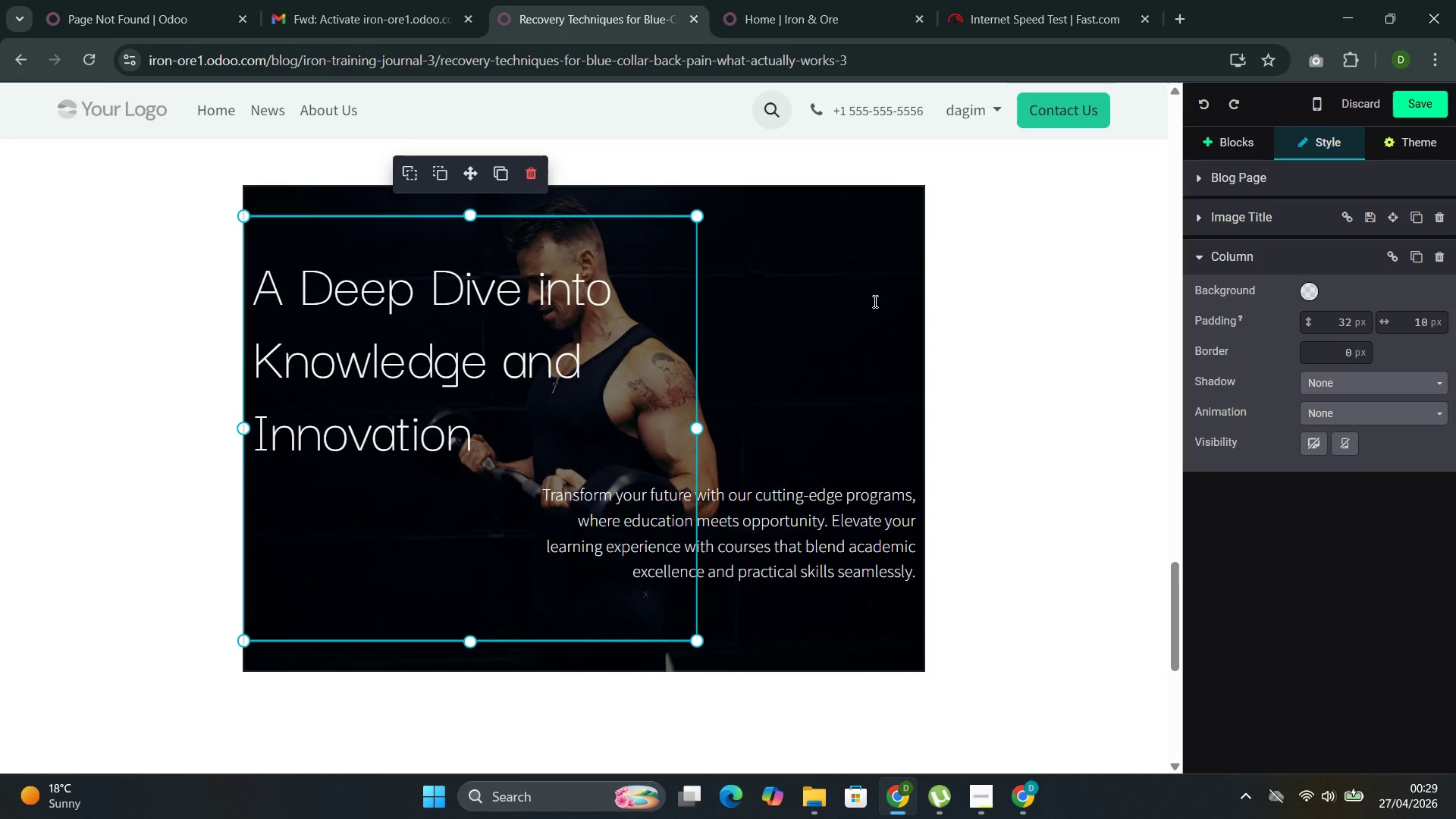 
left_click([874, 301])
 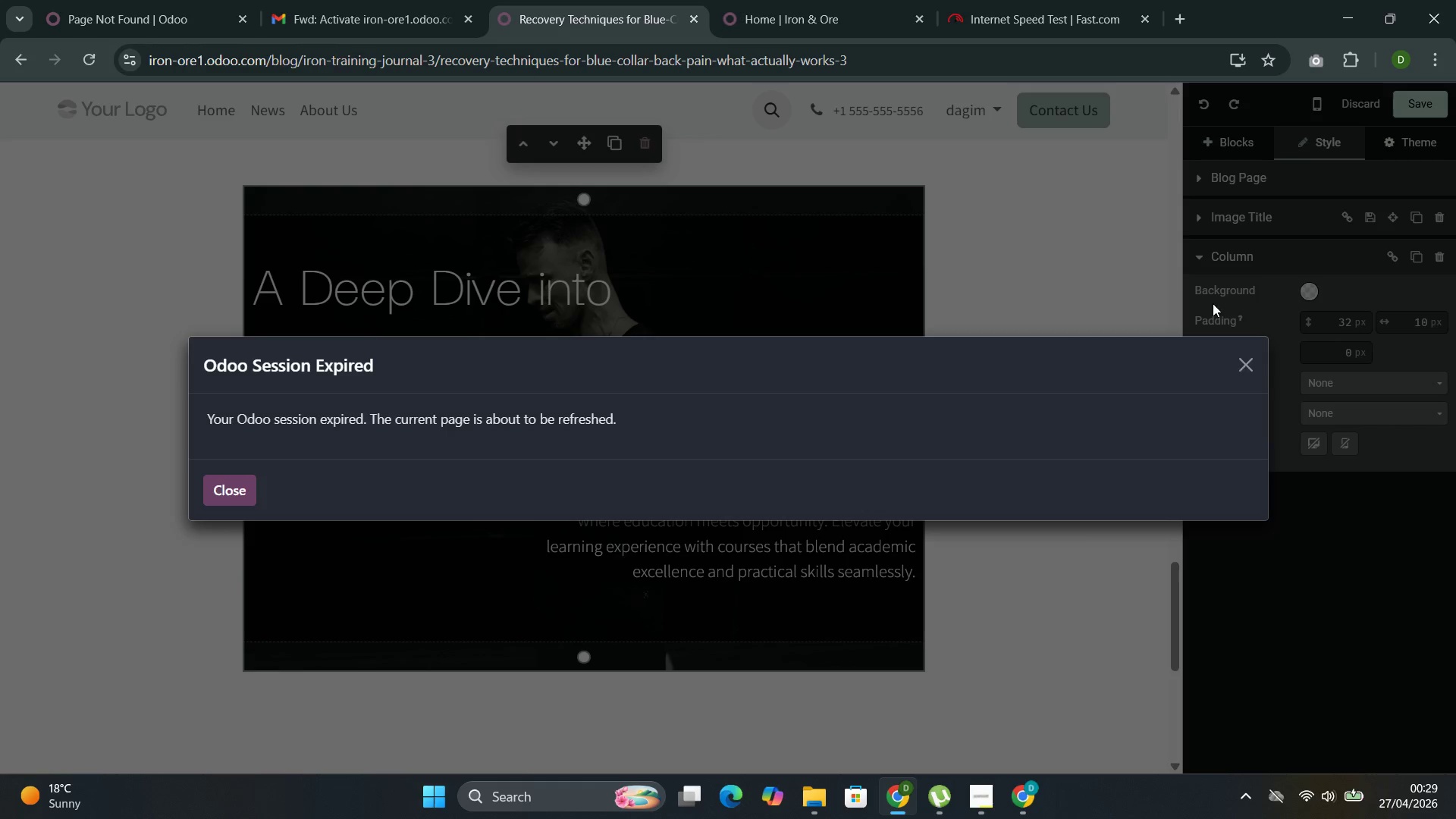 
left_click([1244, 361])
 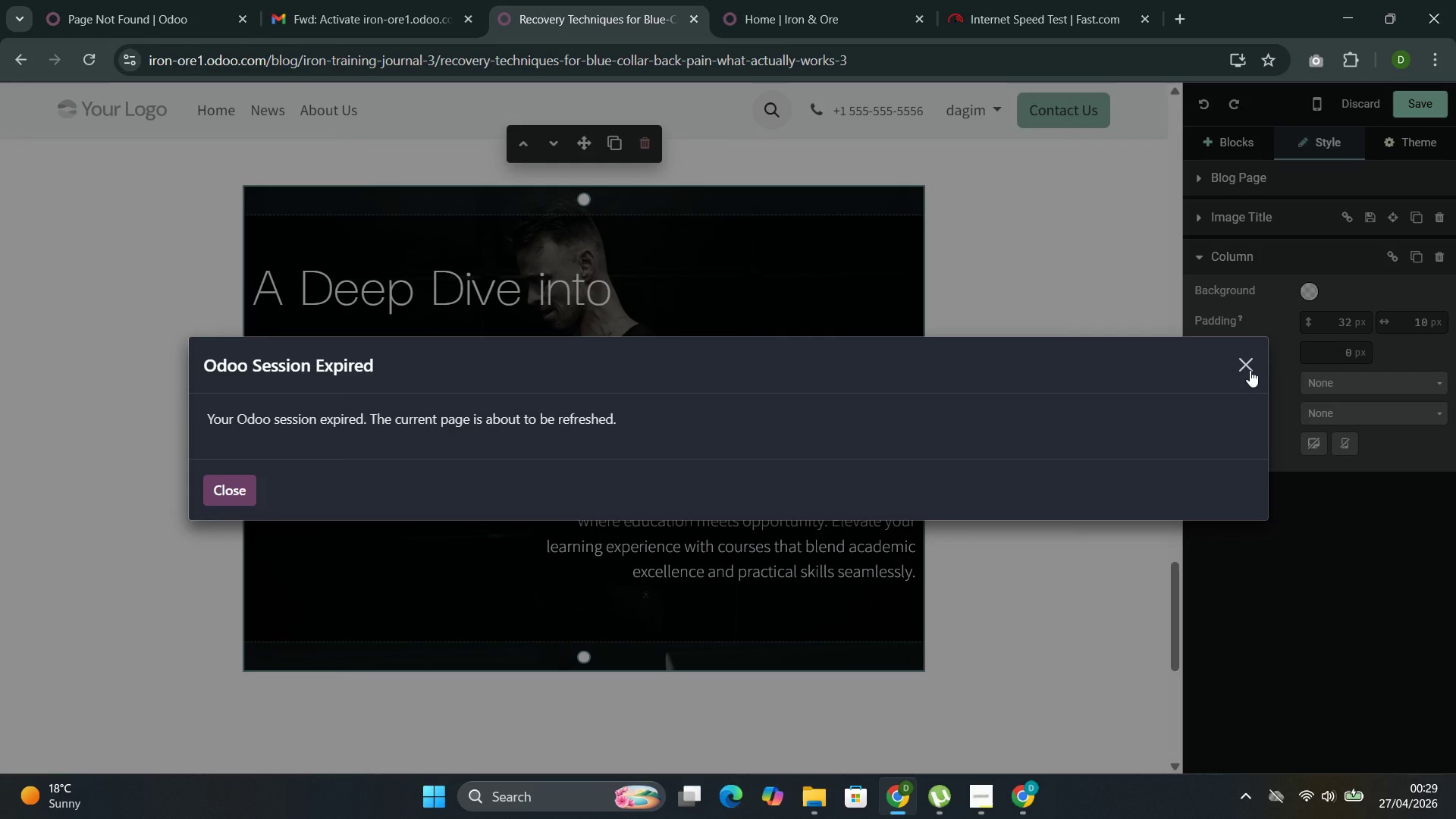 
left_click([1250, 370])
 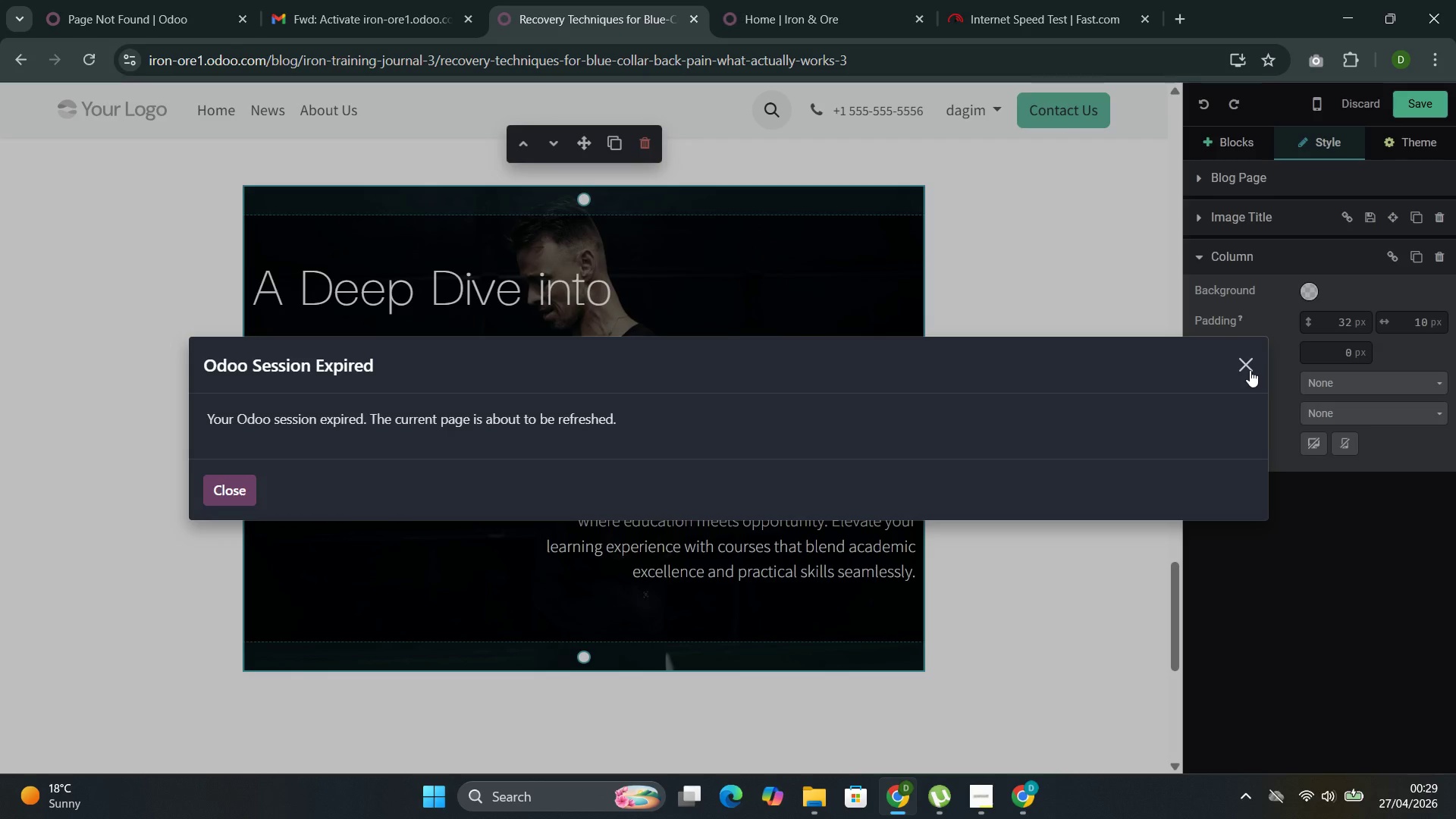 
left_click([1250, 370])
 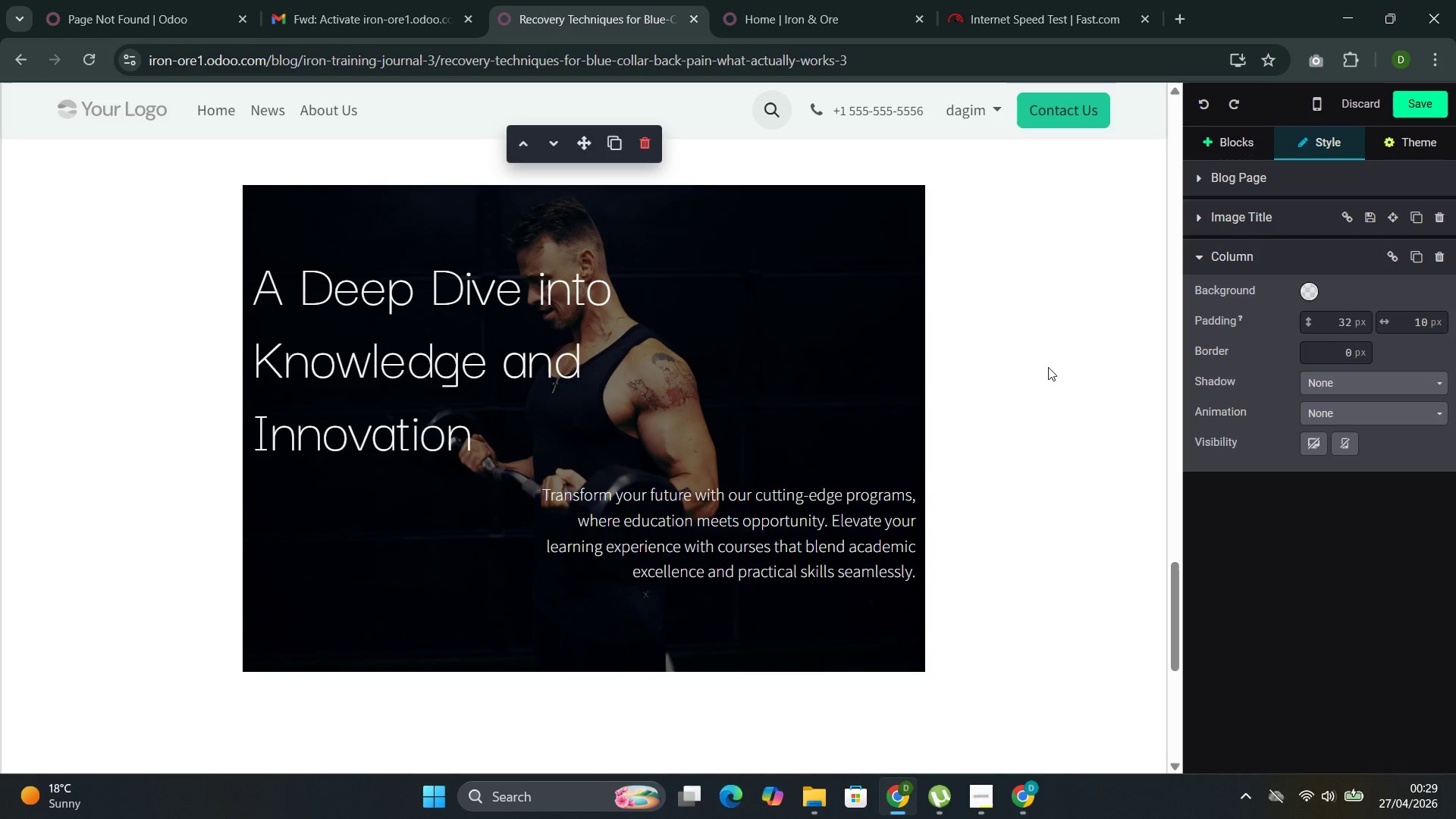 
key(Control+Z)
 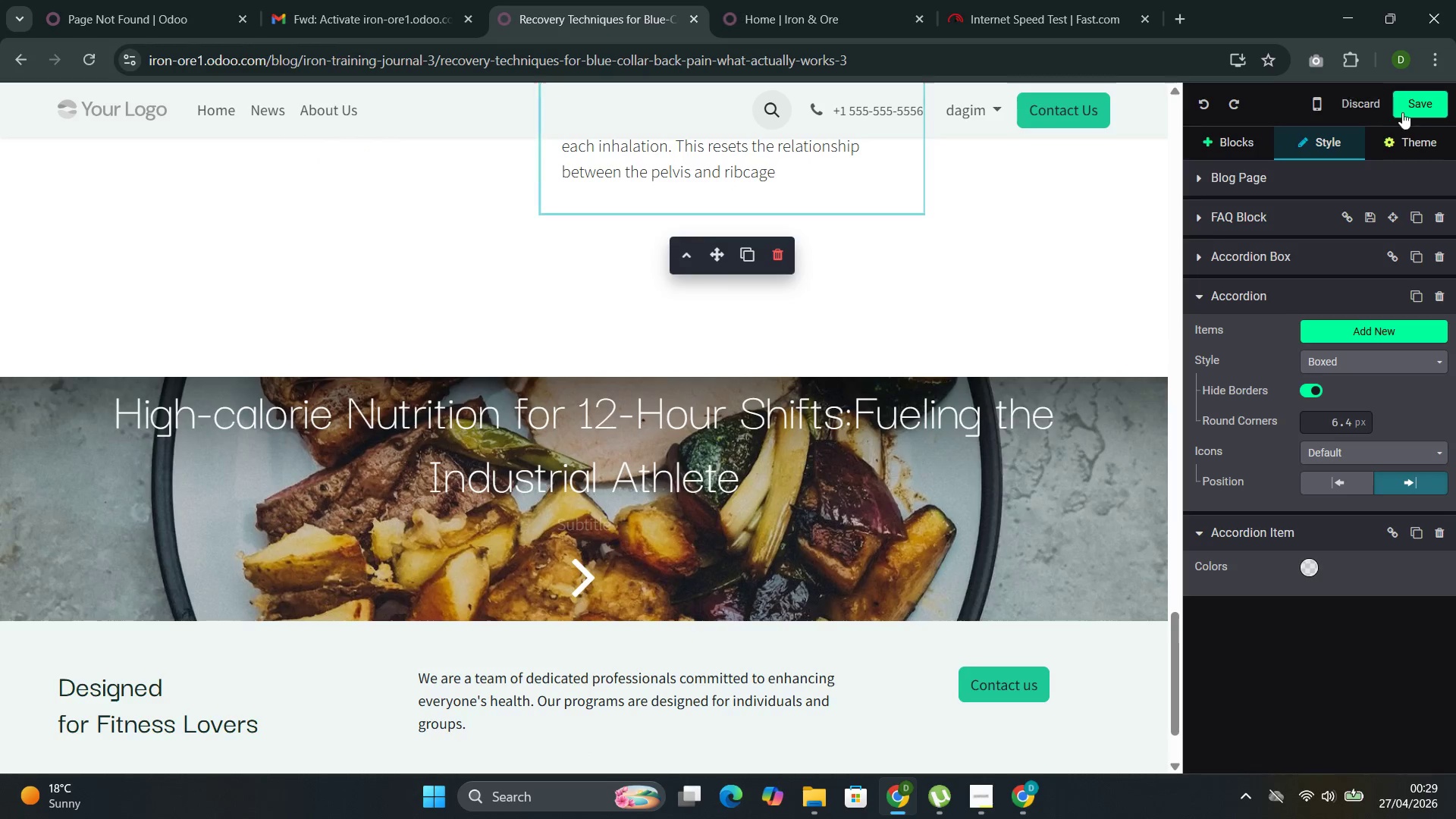 
left_click([1414, 114])
 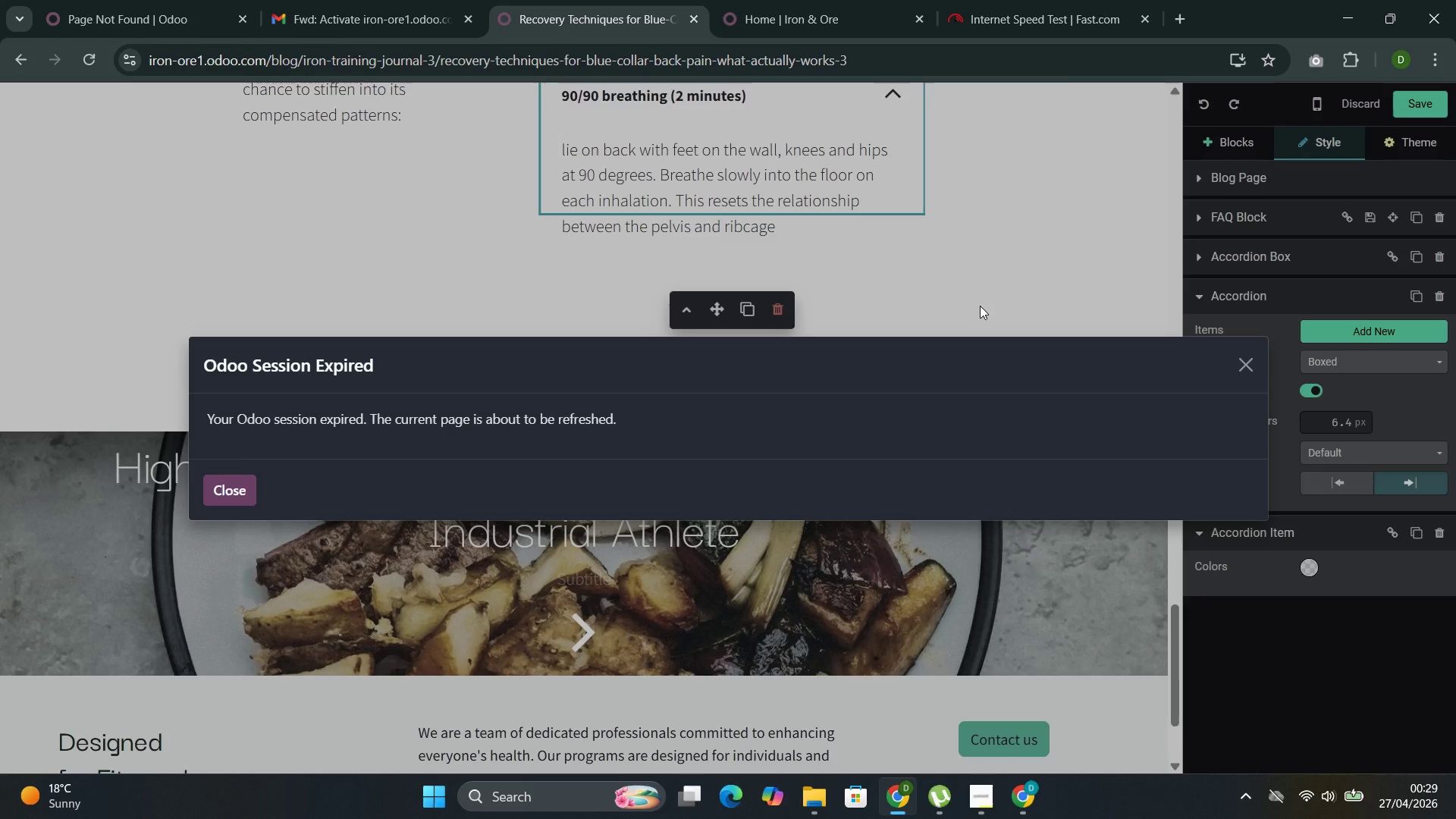 
wait(5.03)
 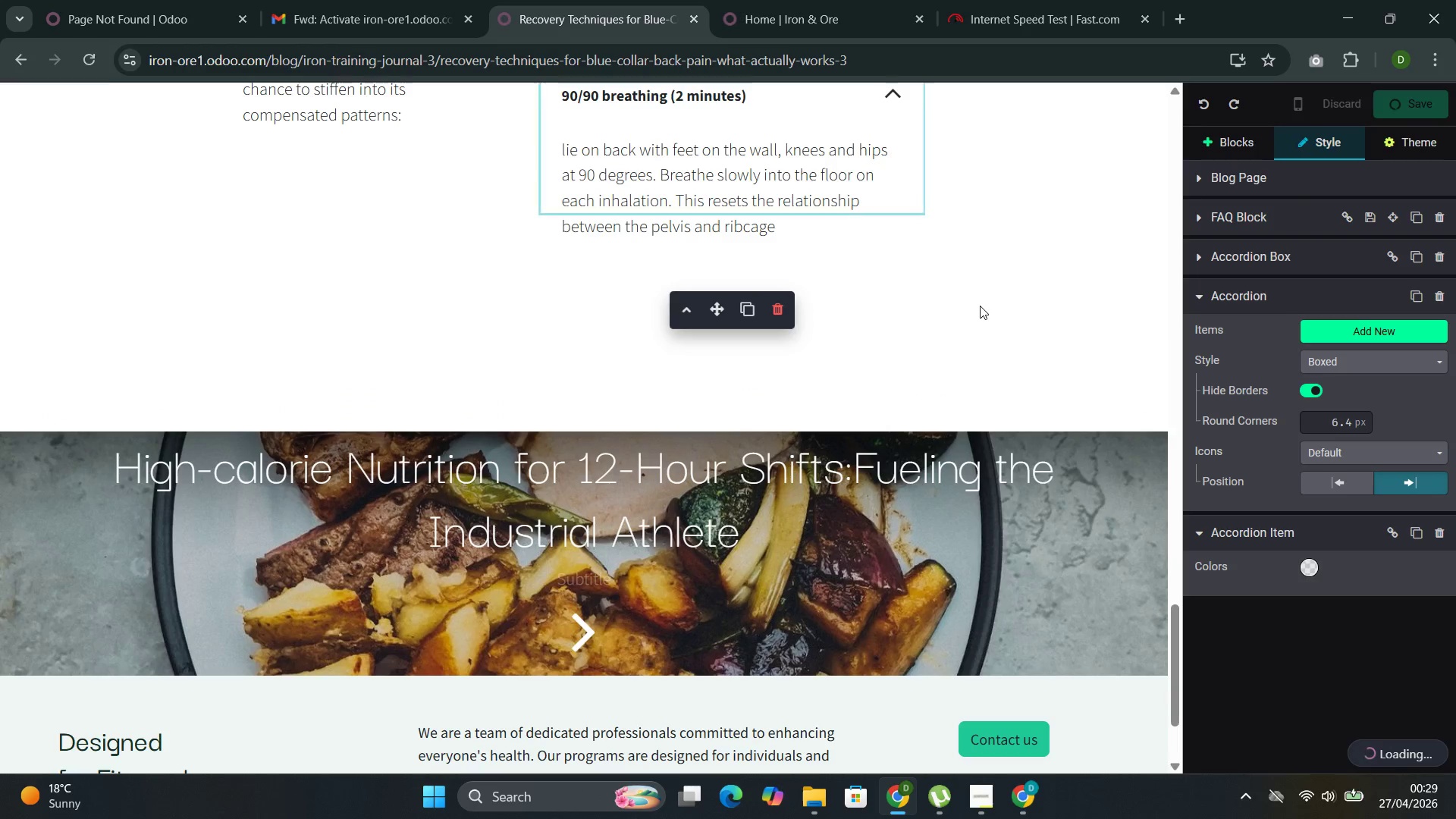 
left_click([237, 493])
 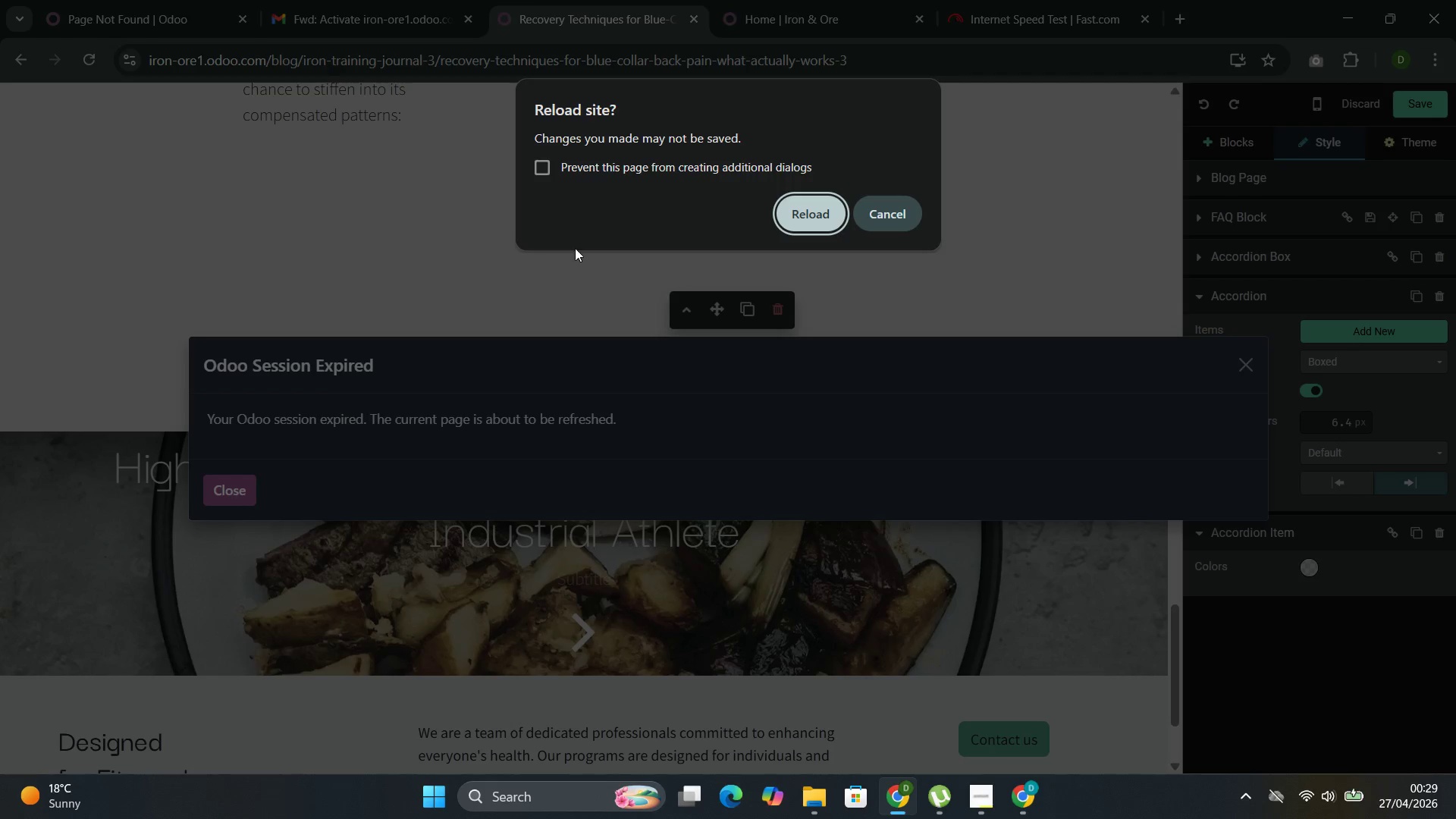 
left_click([803, 206])
 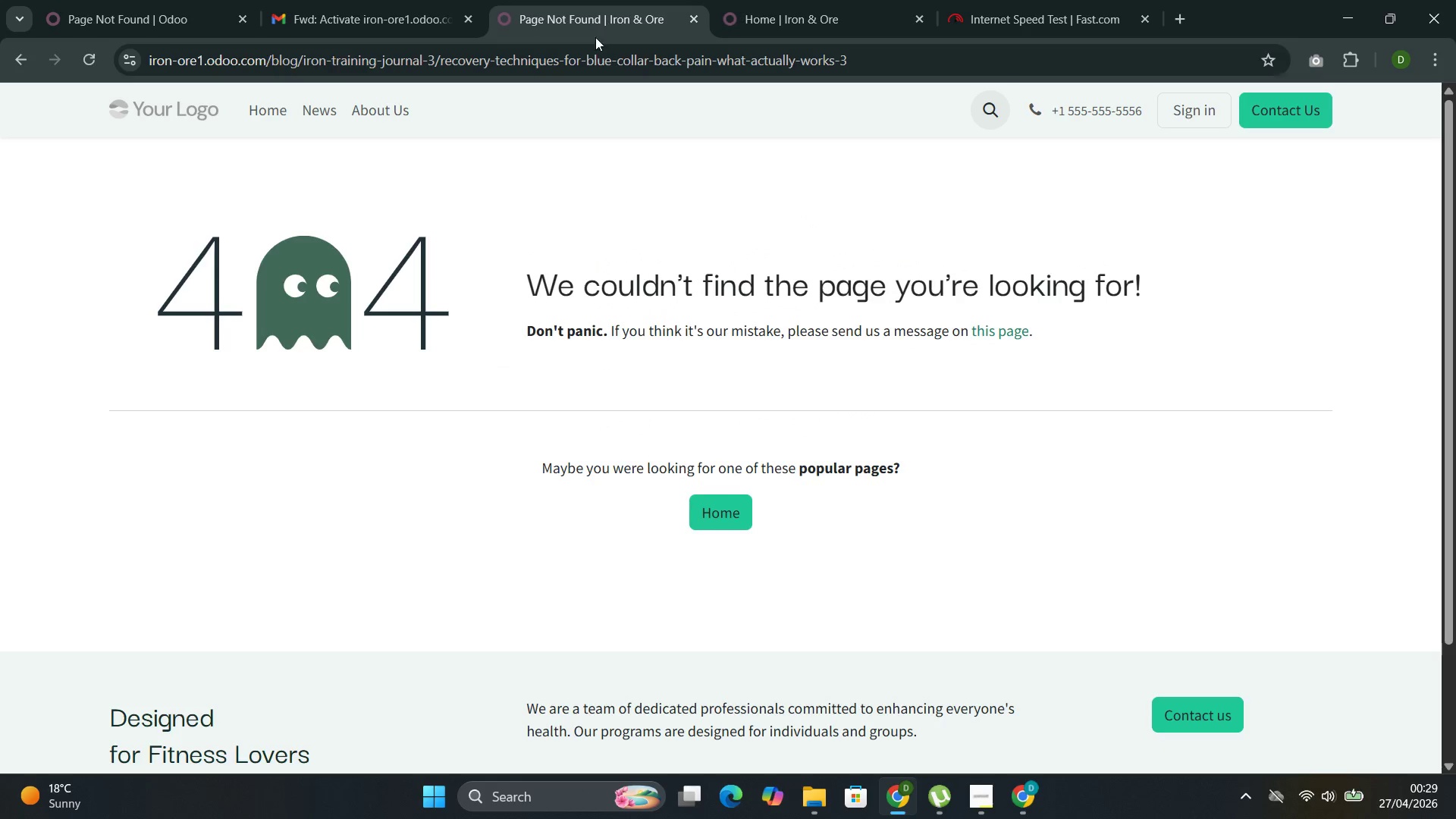 
wait(5.28)
 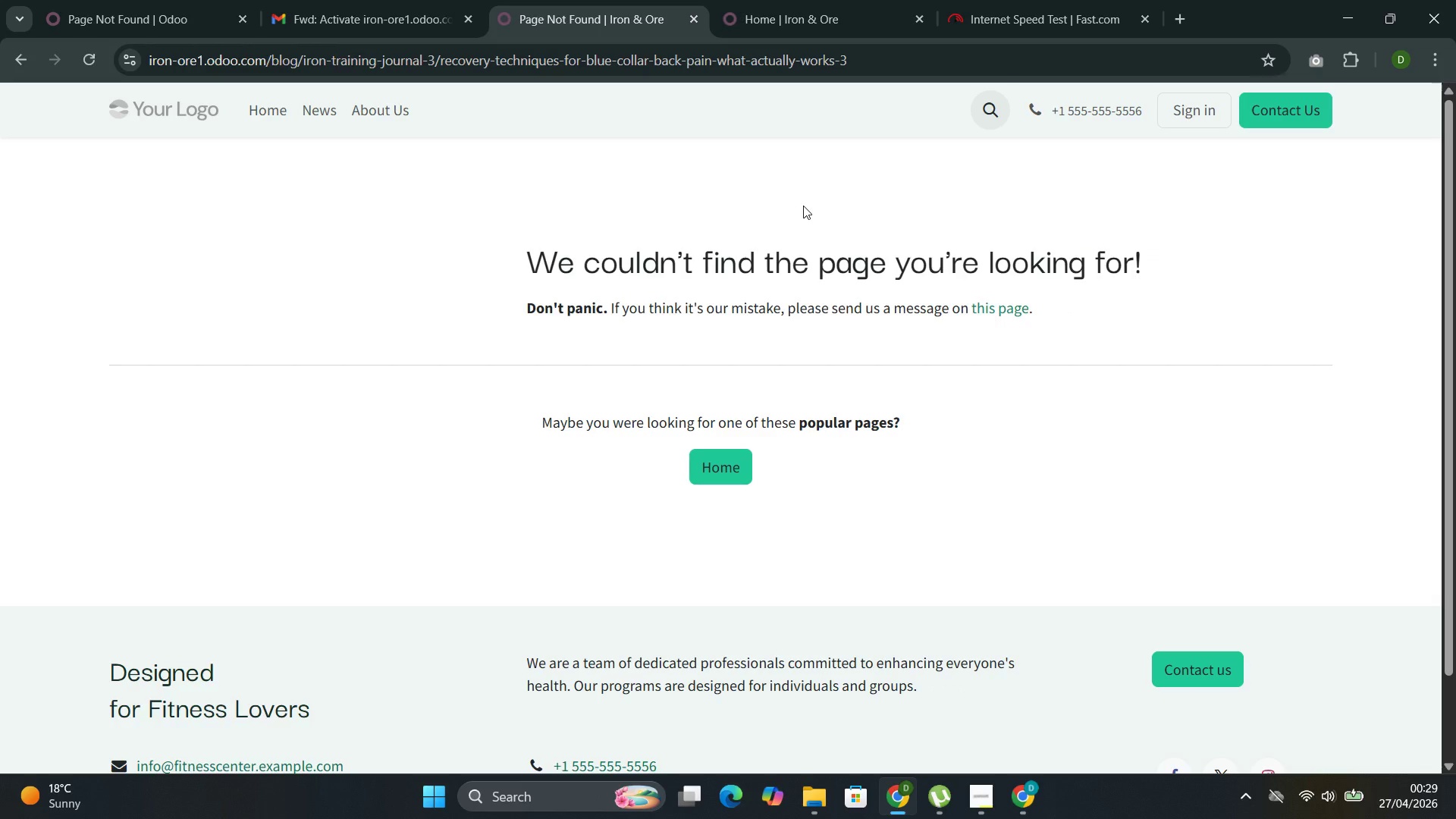 
left_click([86, 58])
 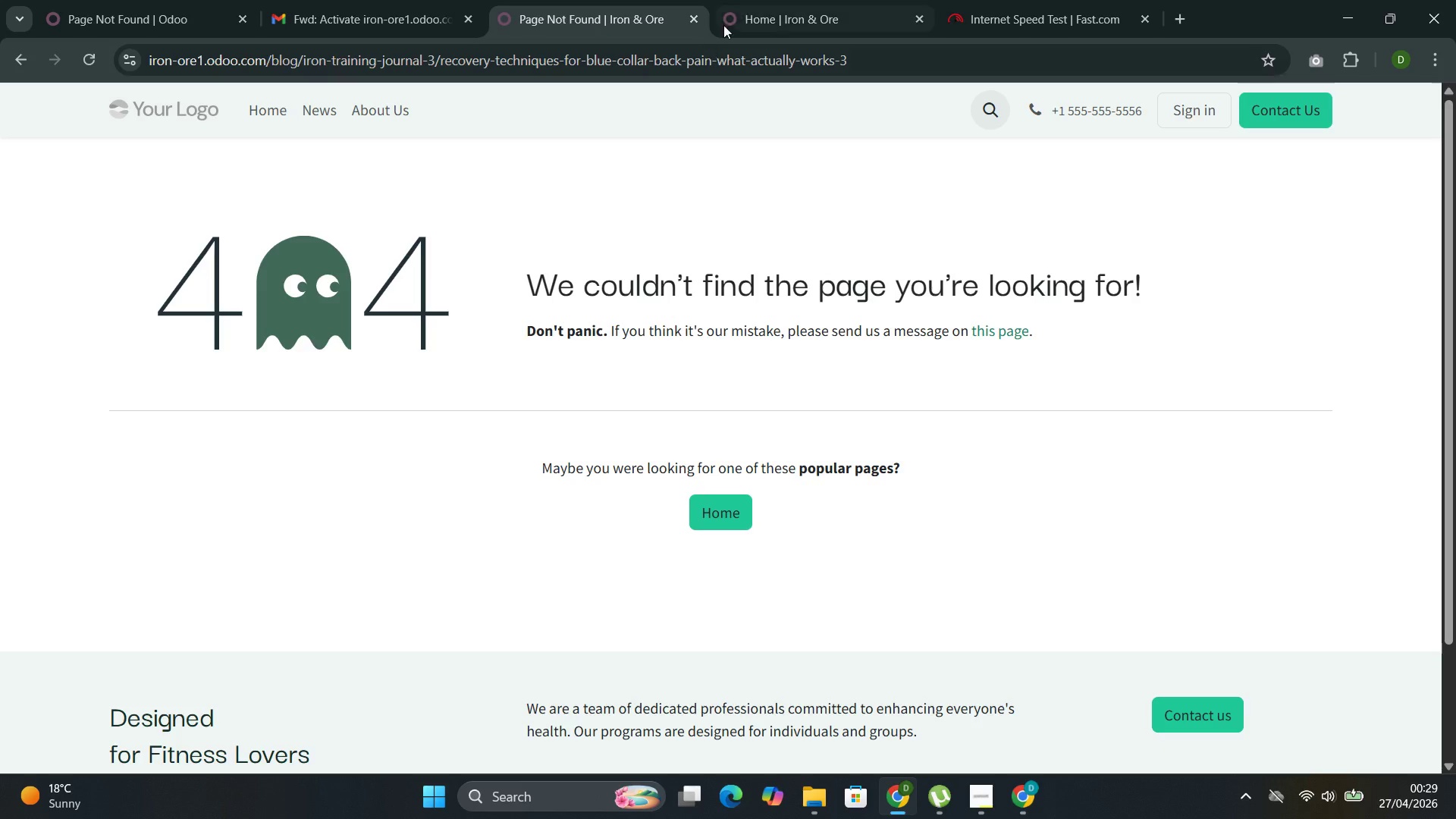 
left_click([775, 16])
 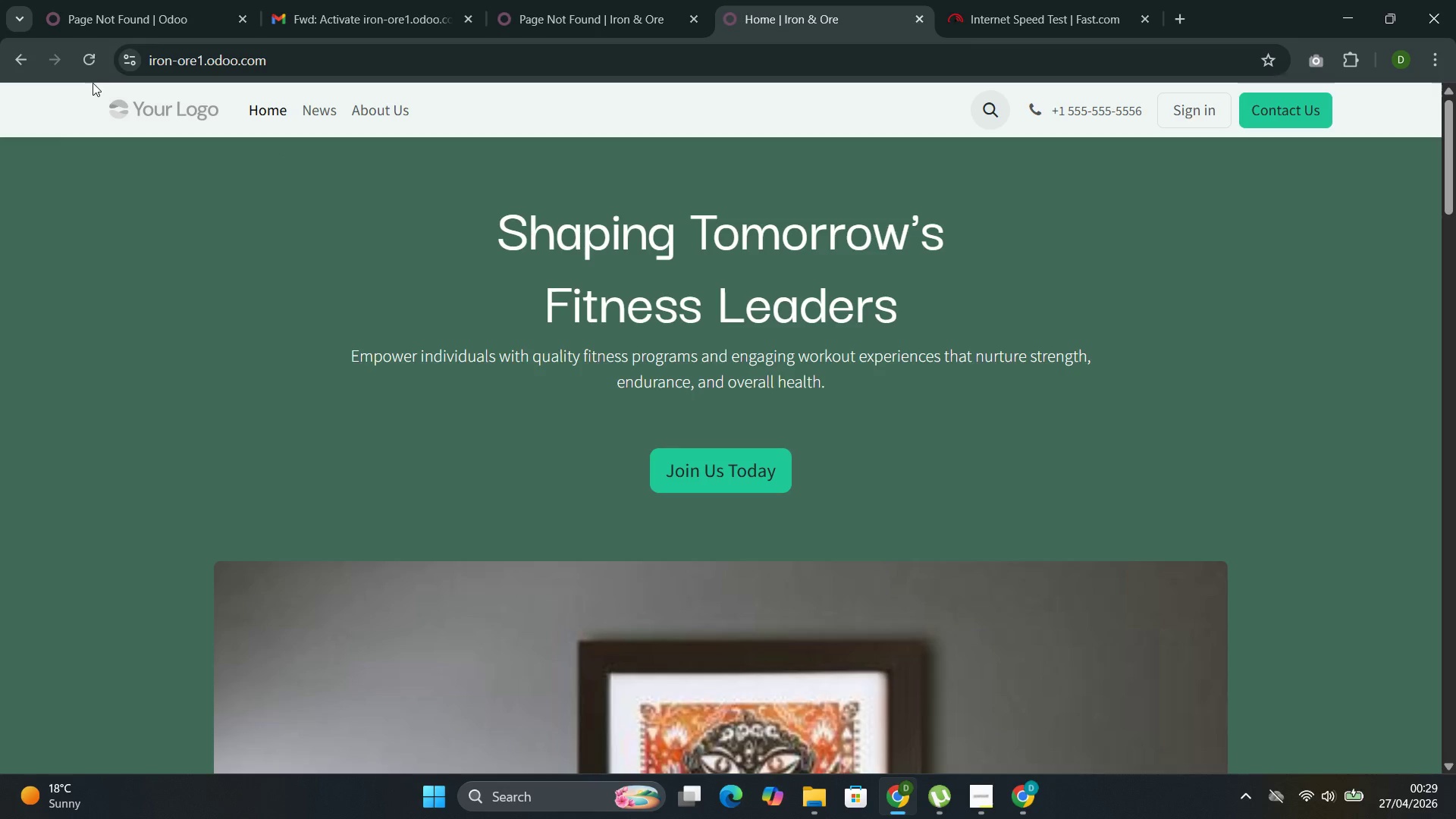 
left_click([87, 61])
 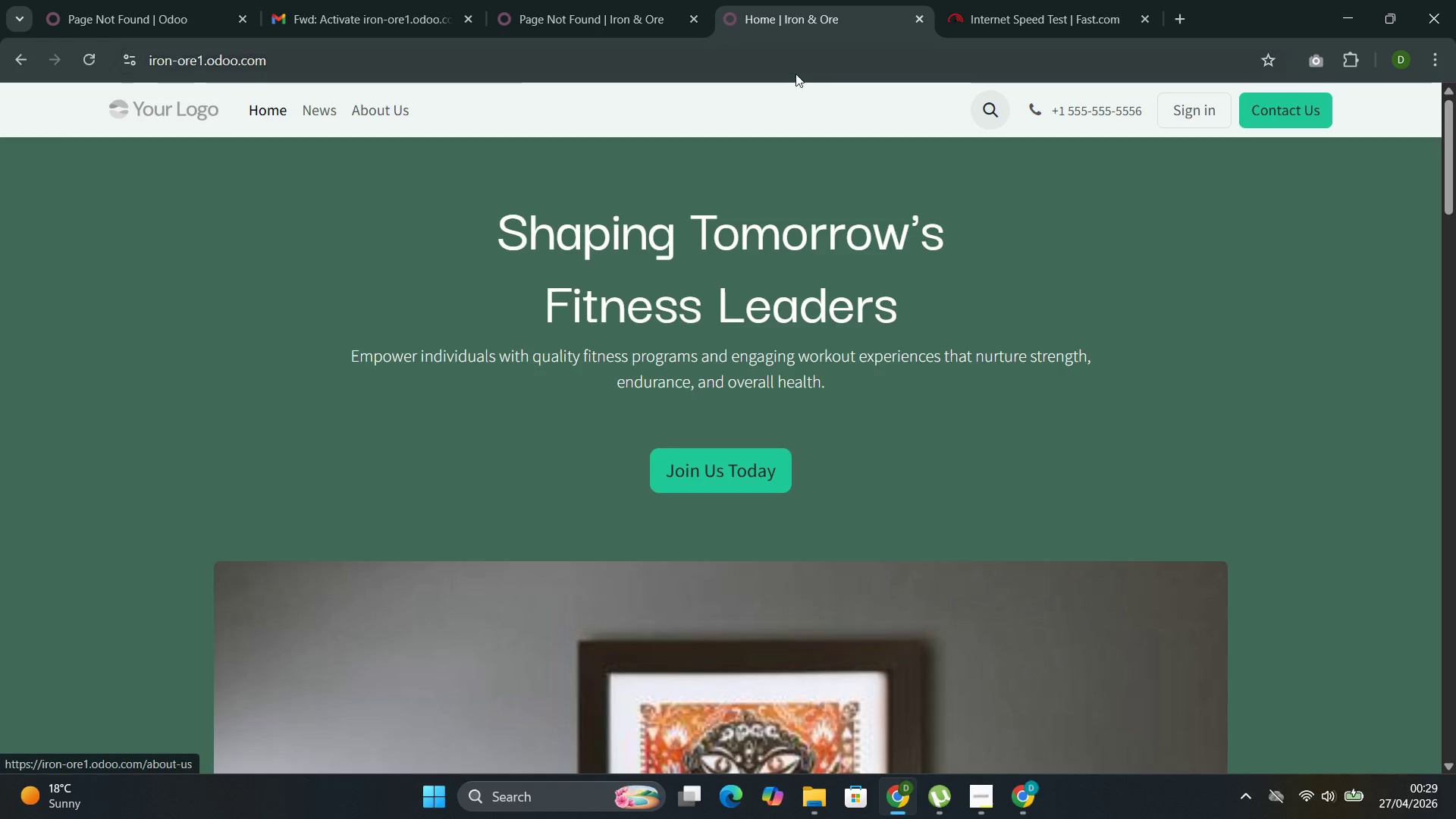 
wait(5.58)
 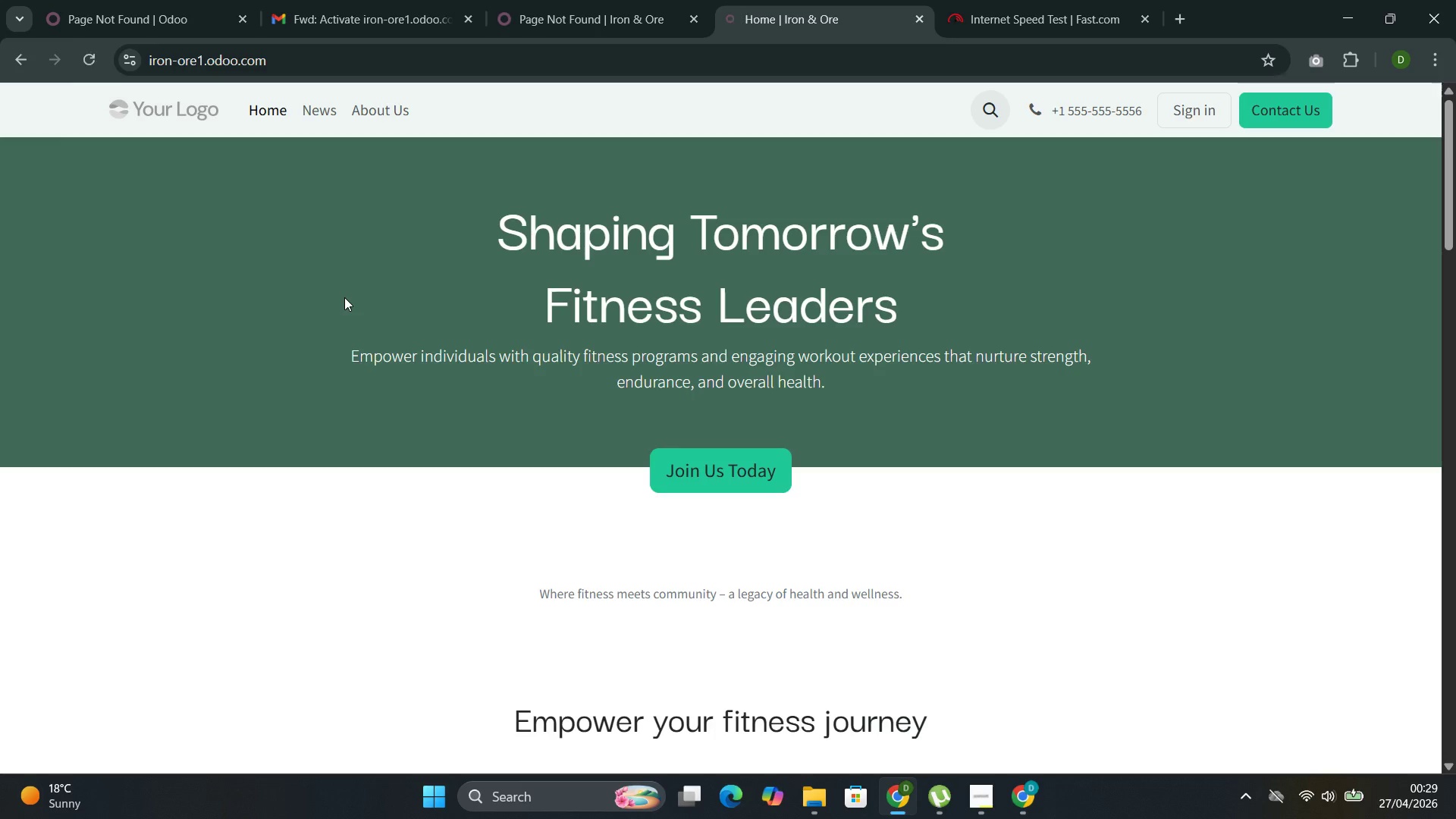 
left_click([338, 19])
 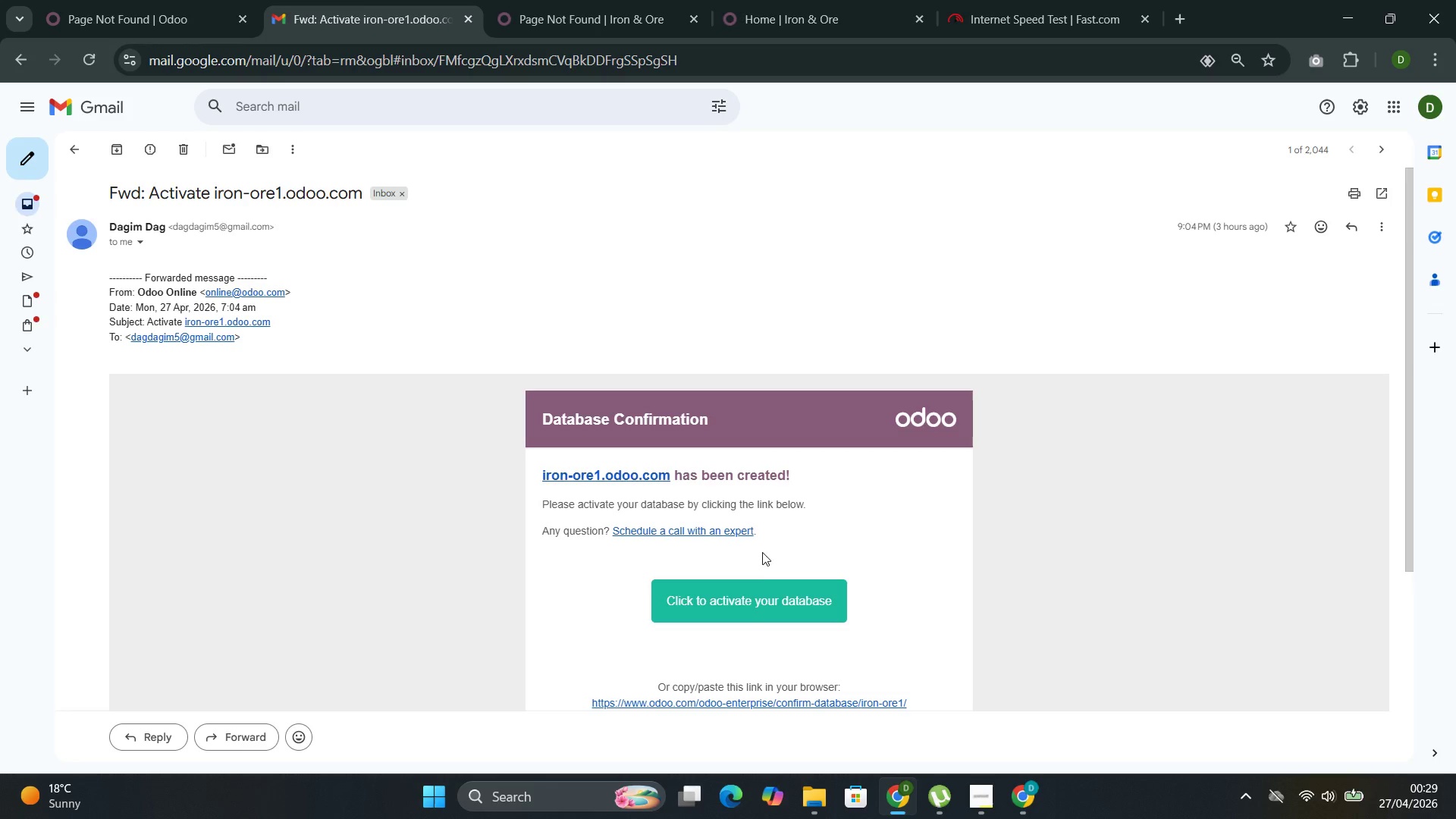 
left_click_drag(start_coordinate=[757, 578], to_coordinate=[750, 595])
 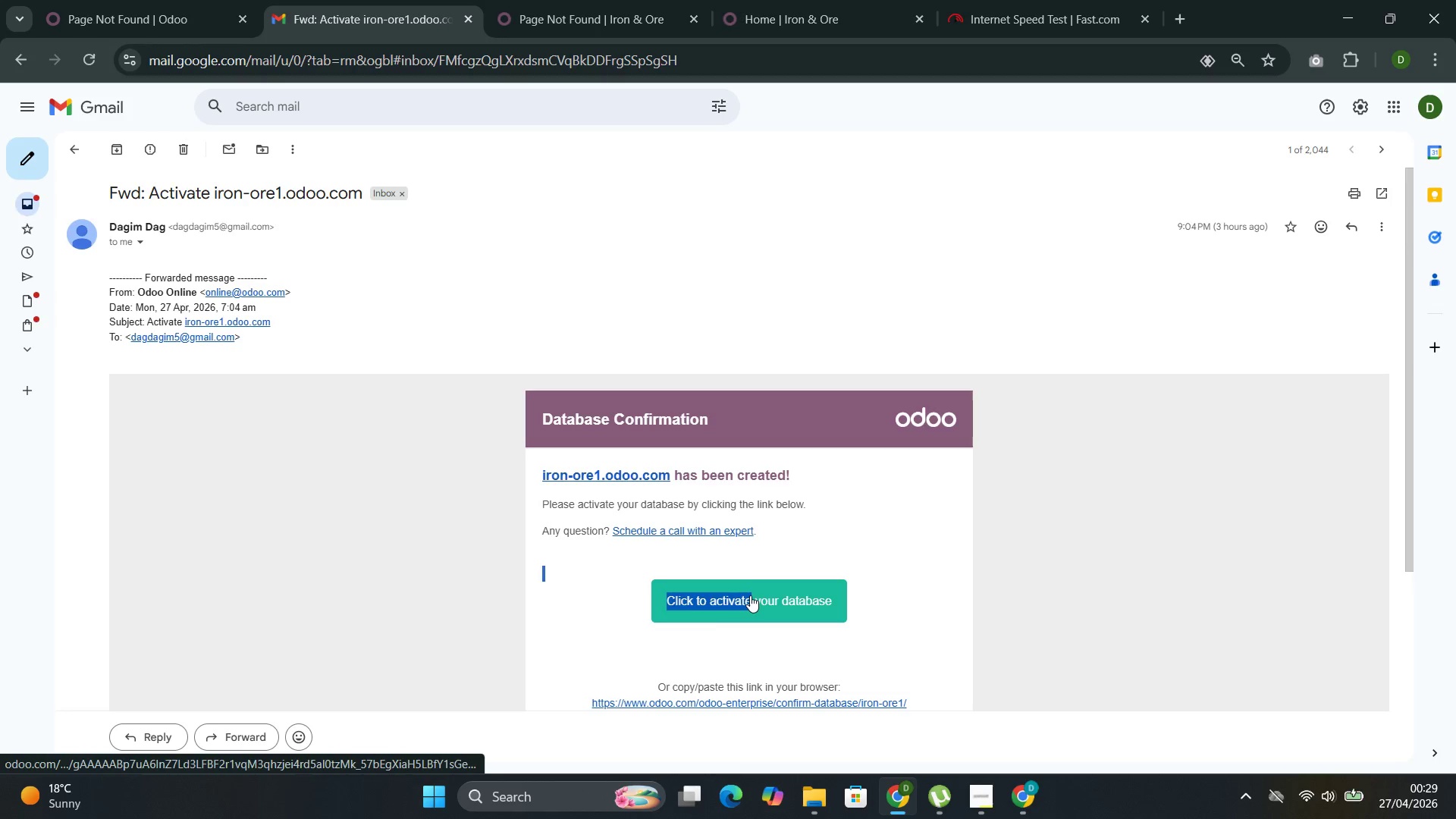 
left_click([750, 595])
 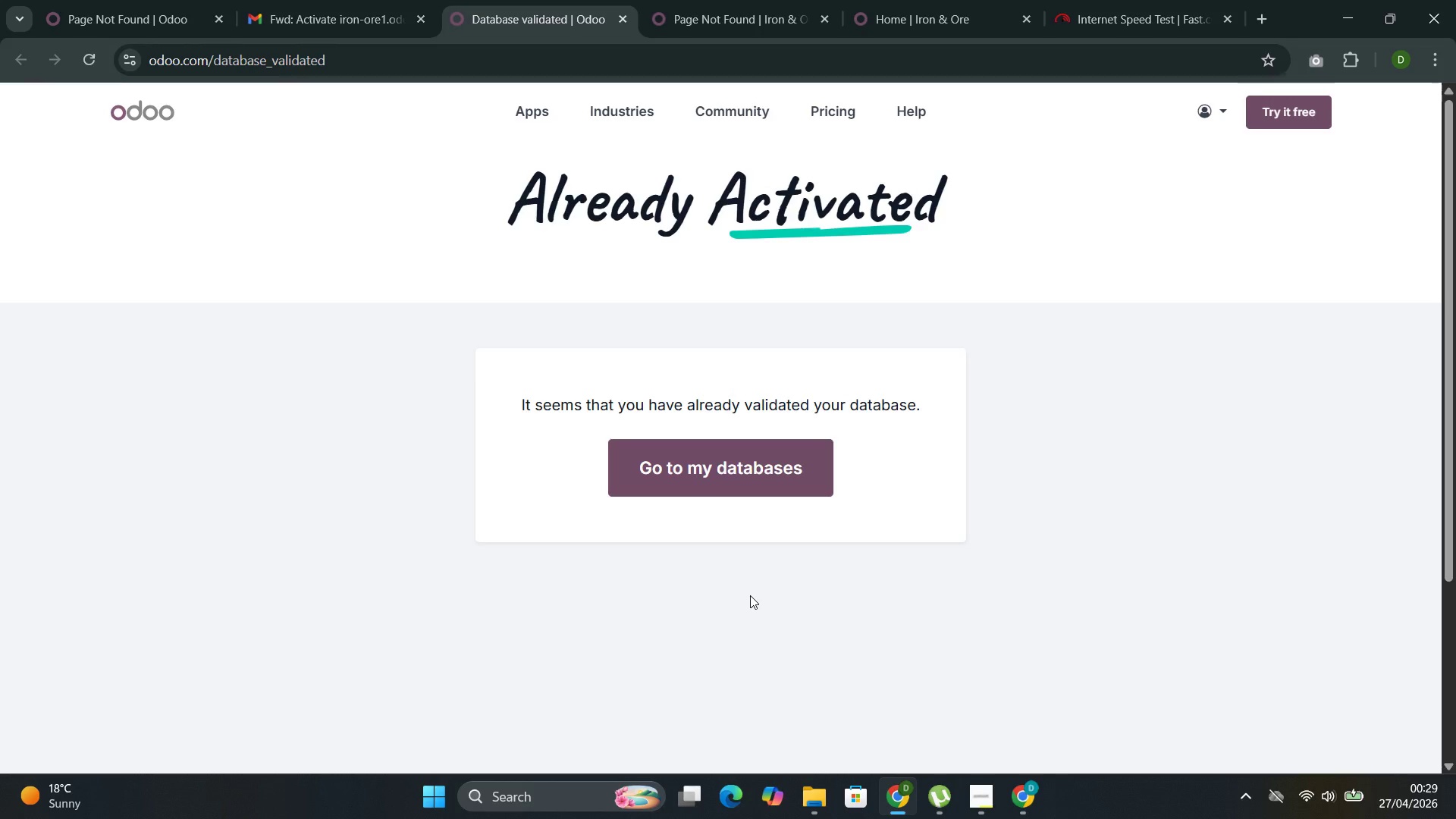 
left_click([752, 472])
 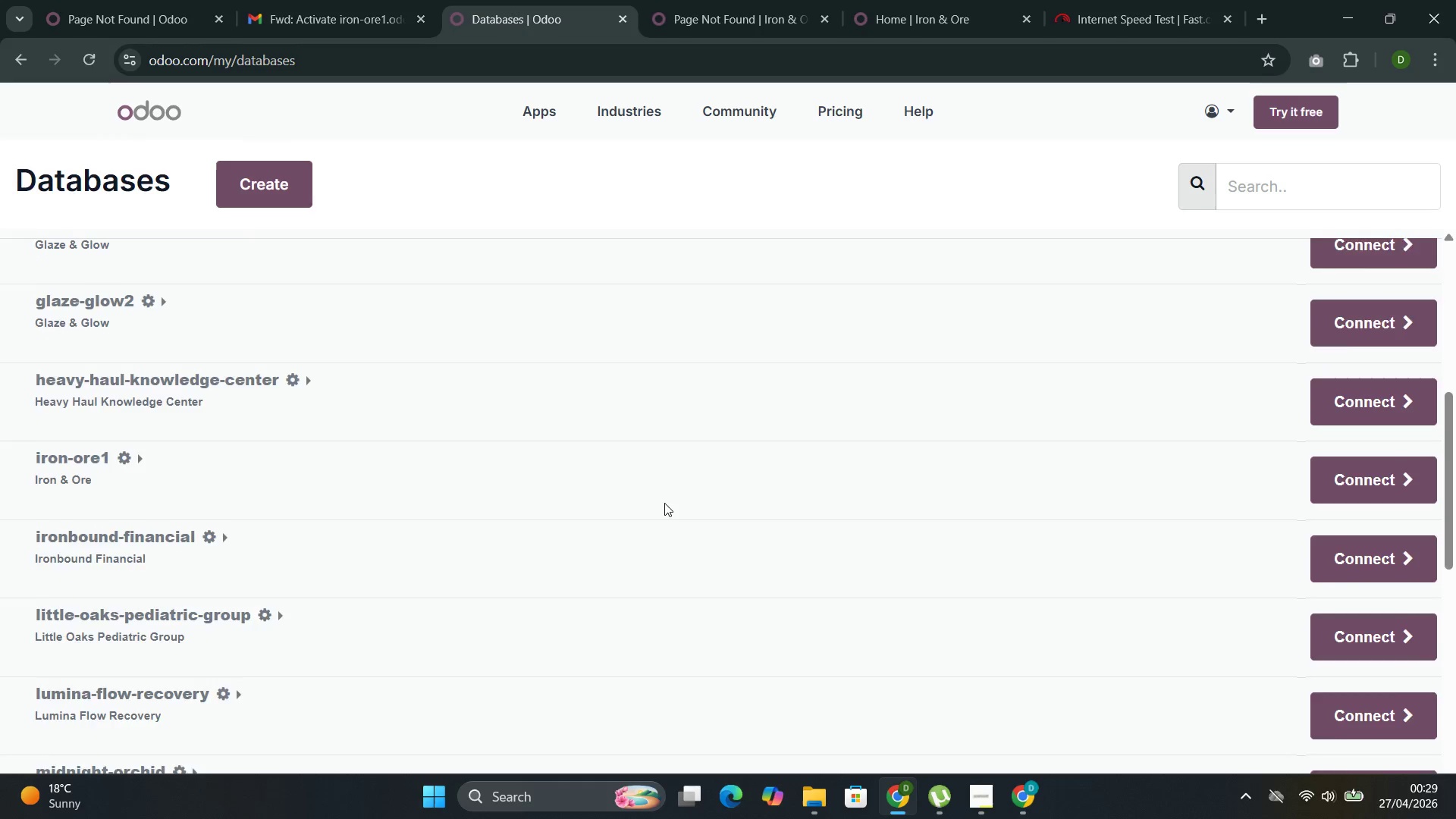 
wait(8.39)
 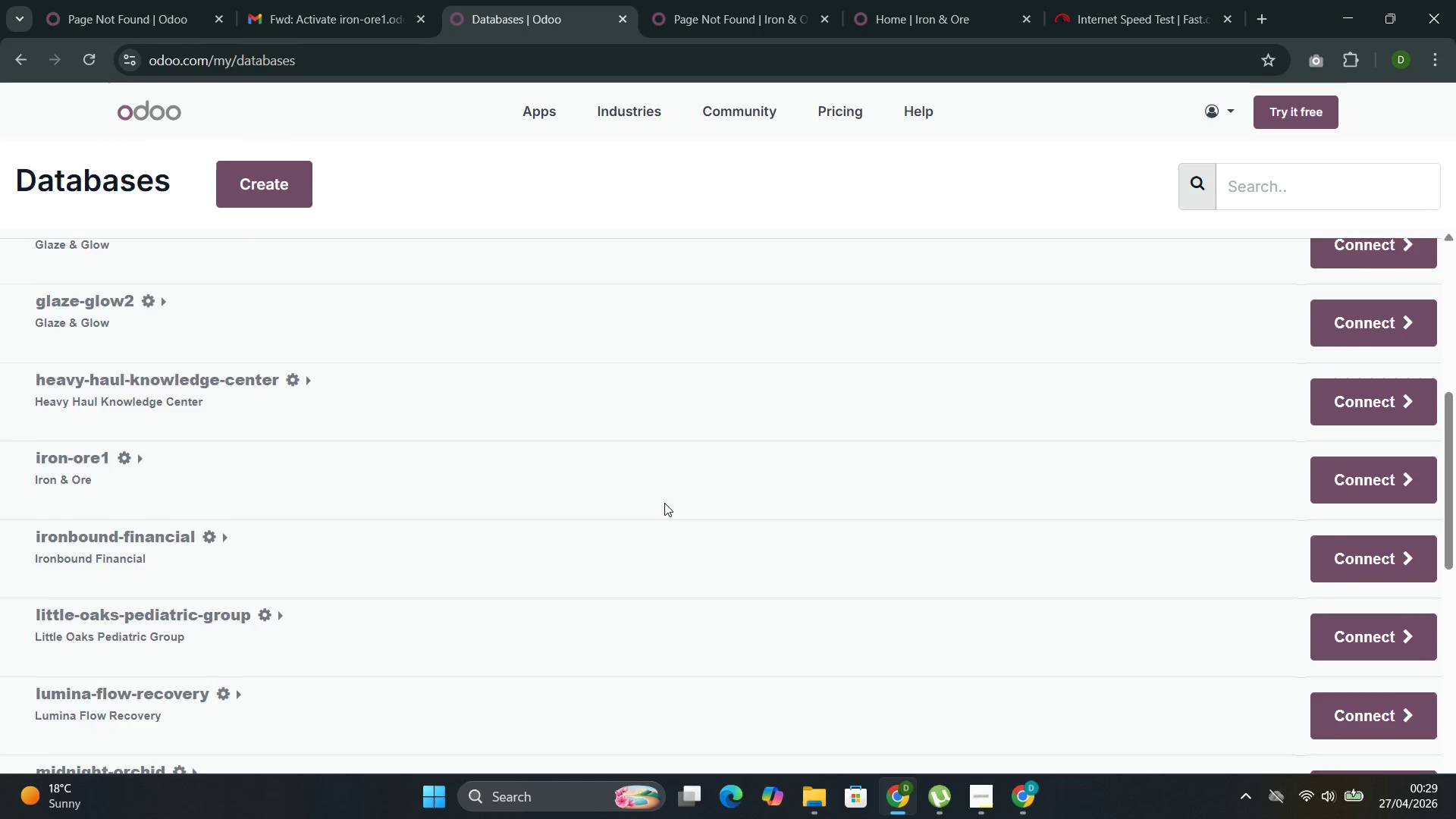 
left_click([1358, 351])
 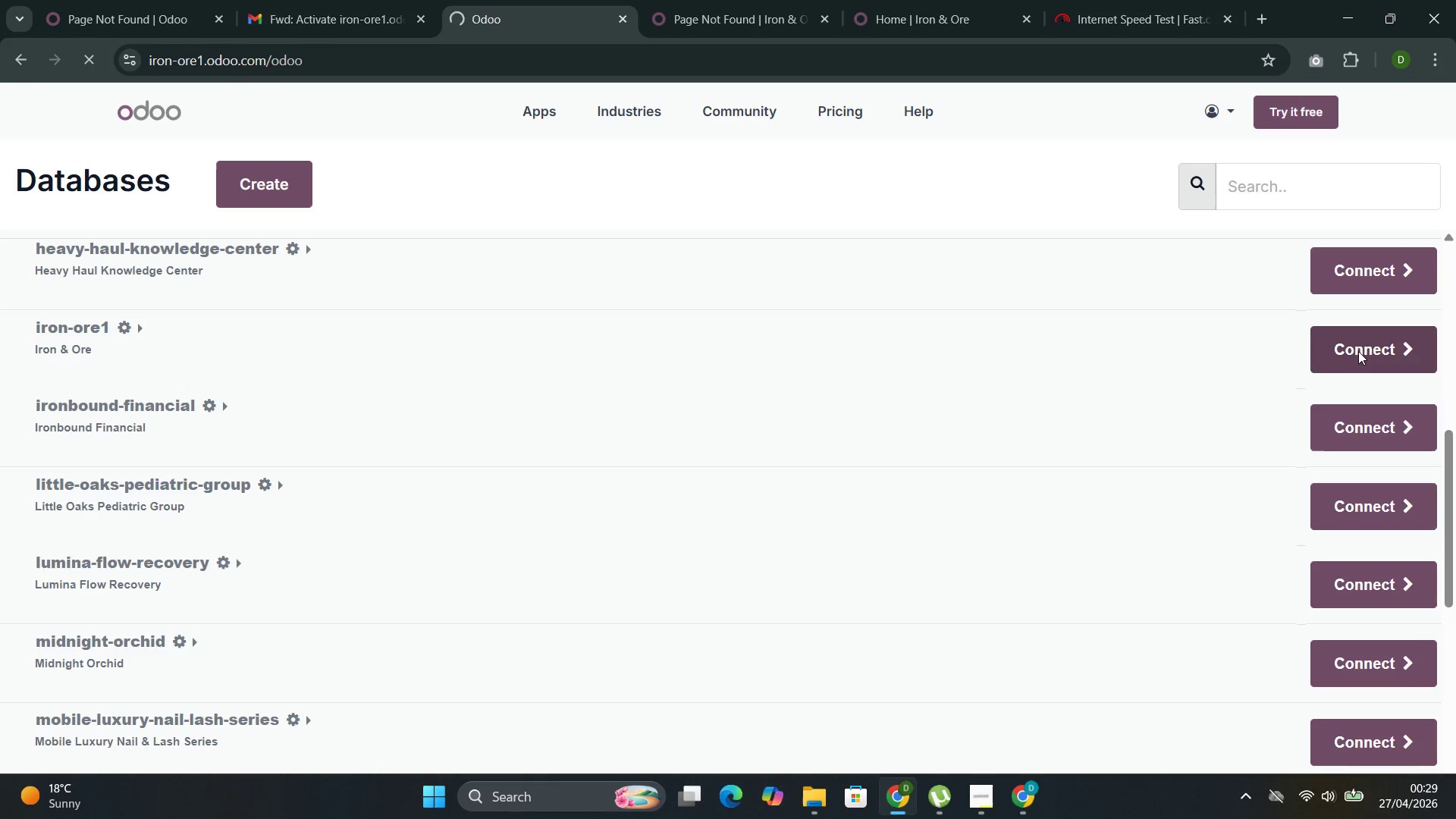 
wait(9.2)
 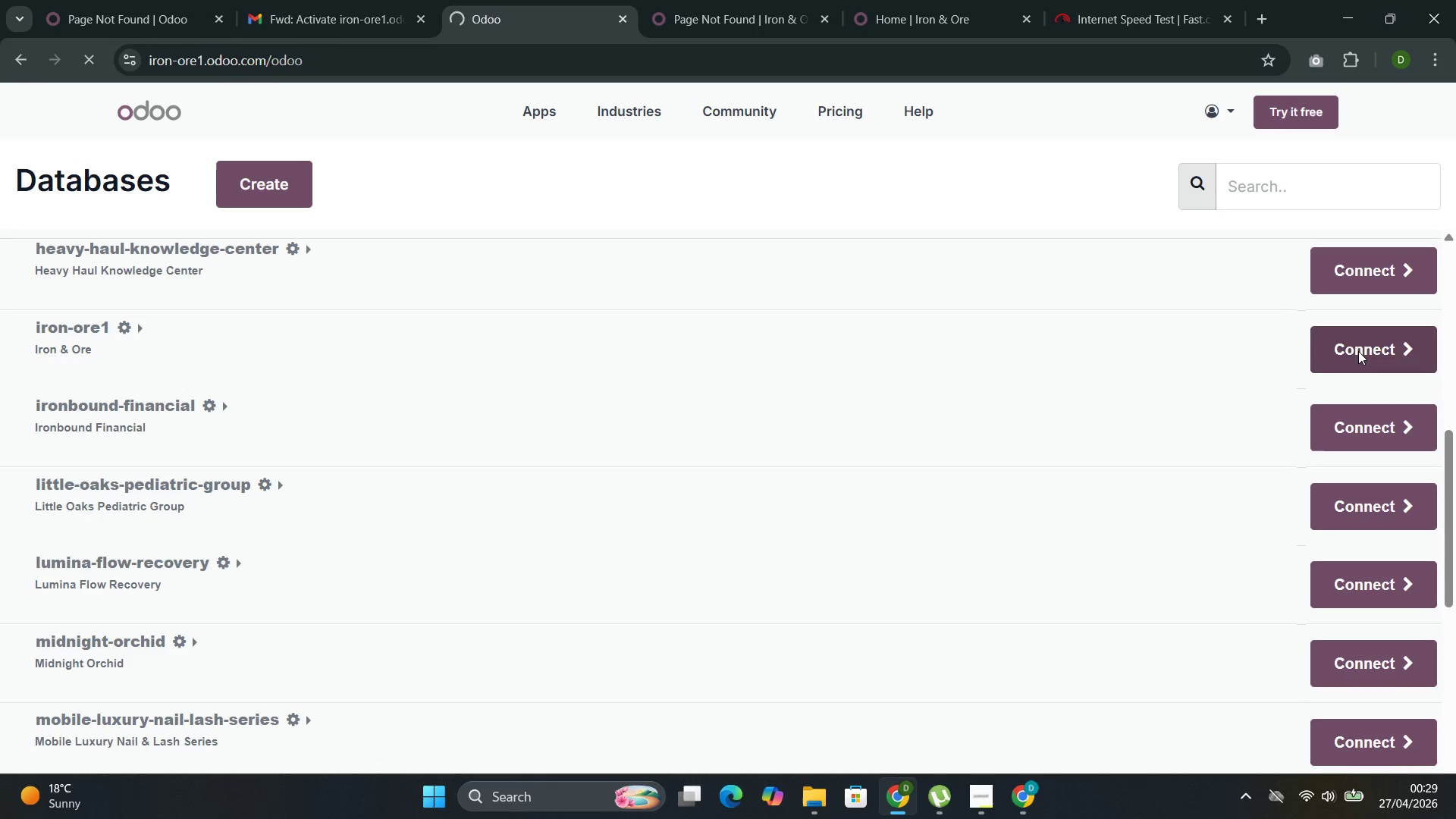 
left_click([669, 268])
 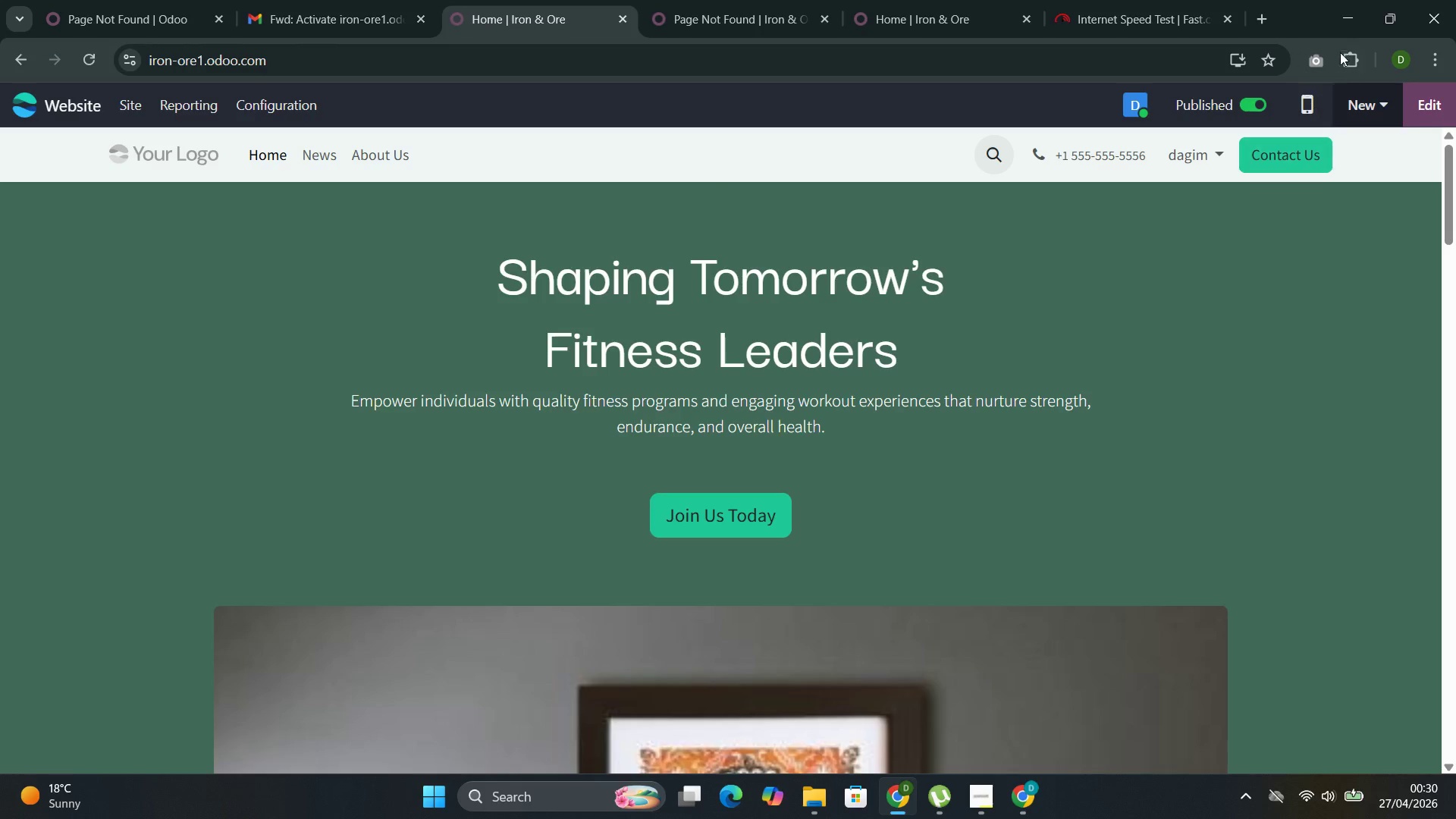 
wait(6.33)
 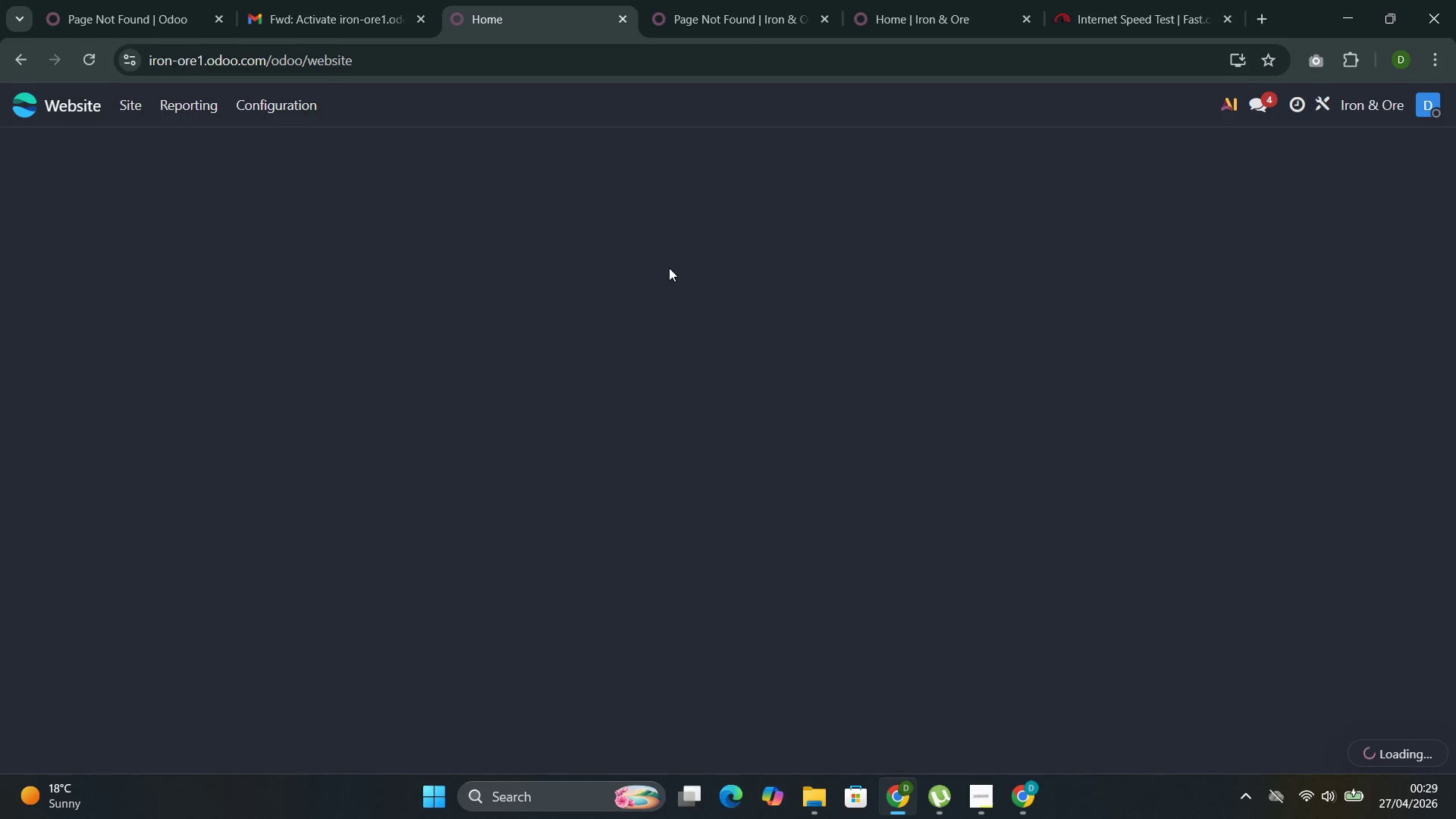 
left_click([309, 153])
 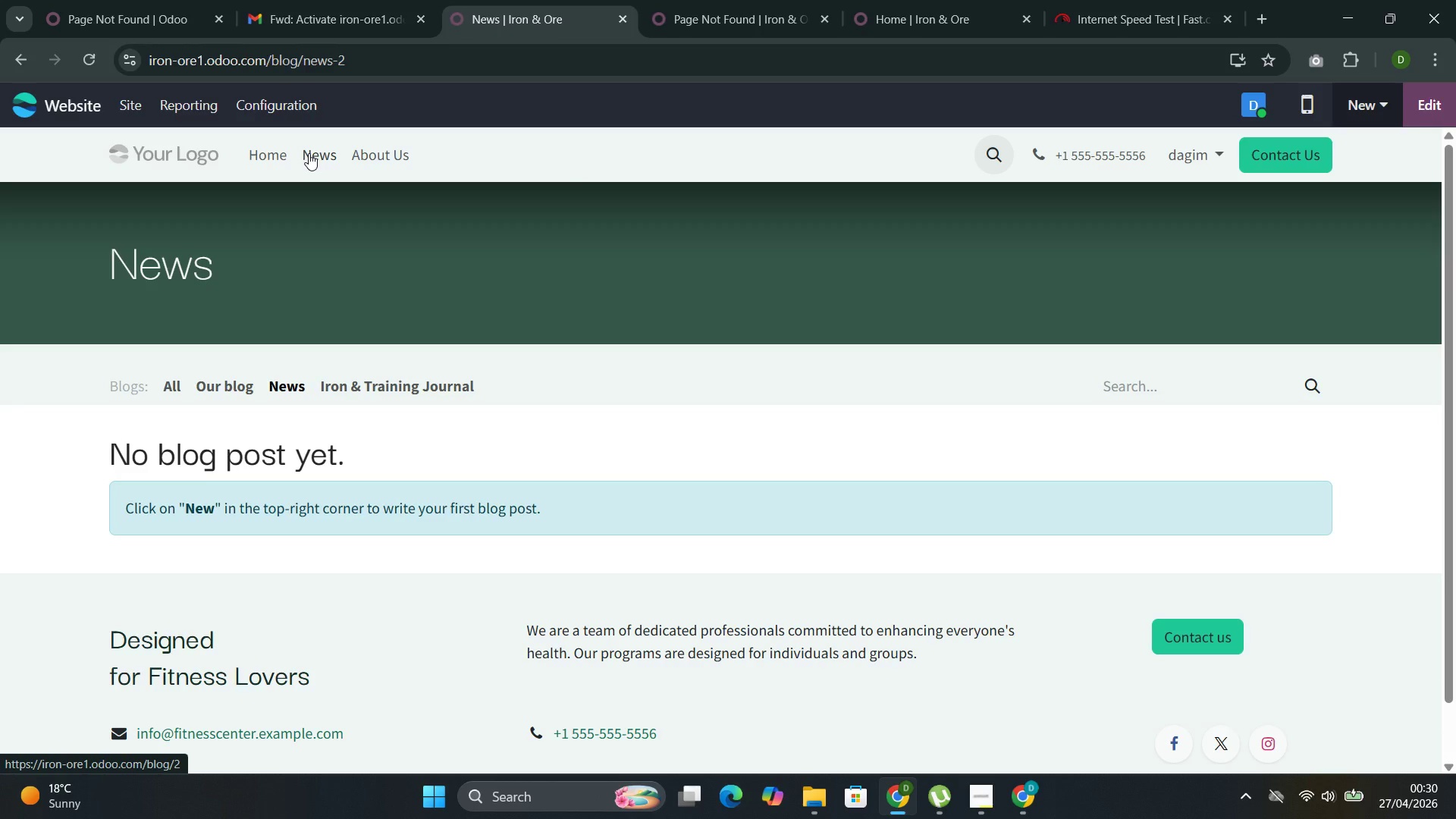 
left_click([369, 381])
 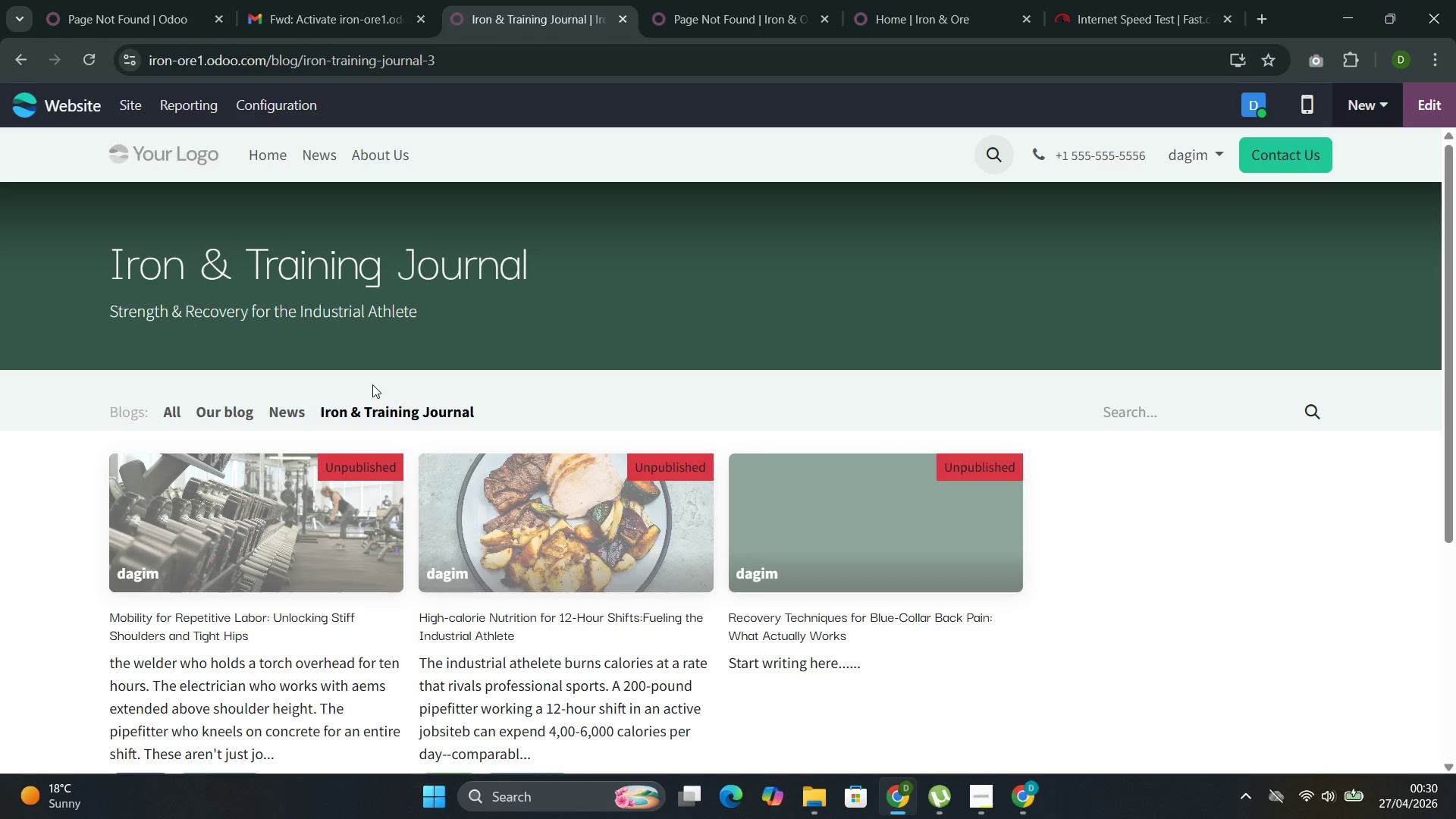 
left_click([863, 552])
 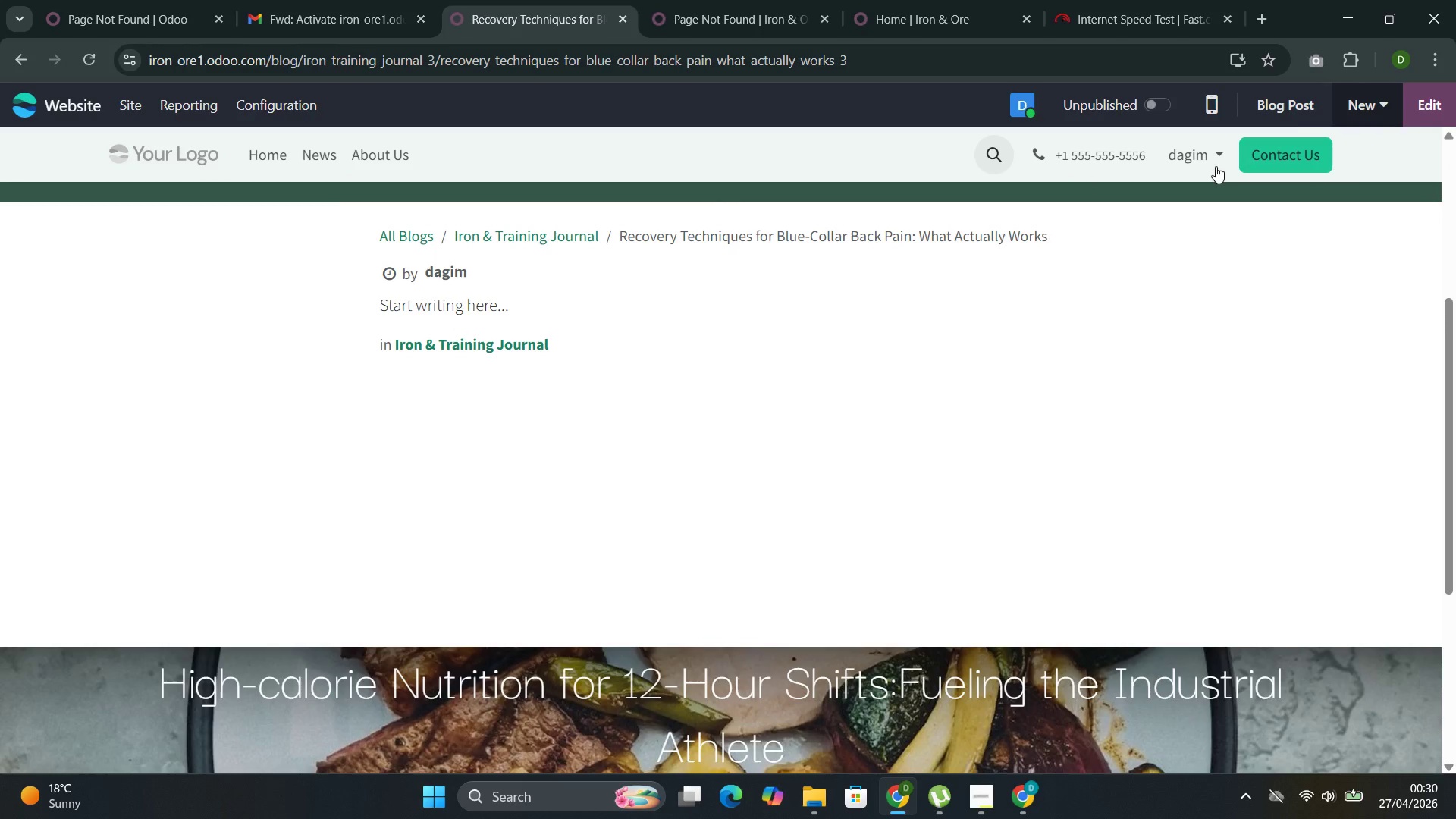 
wait(6.83)
 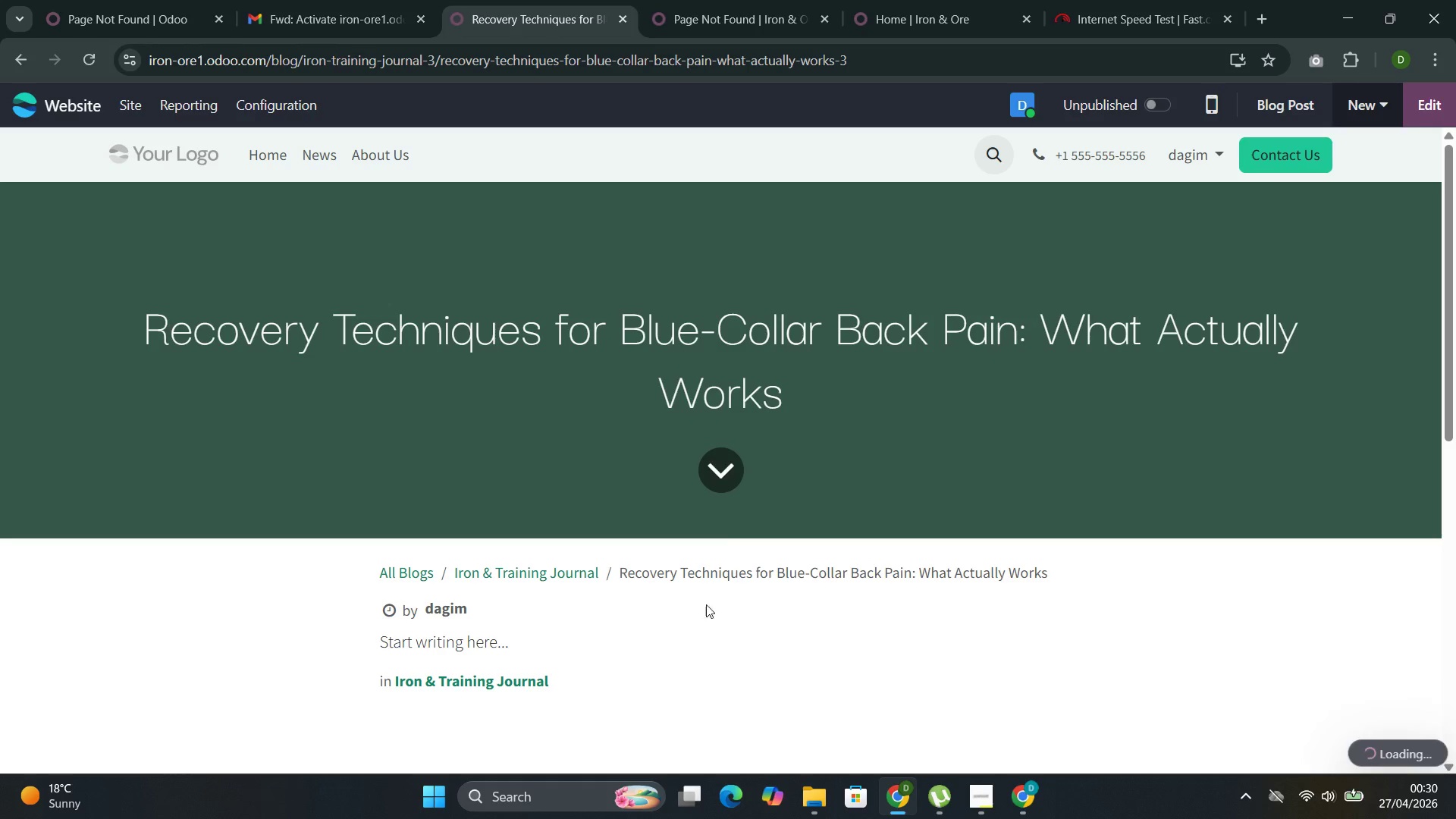 
left_click([1432, 104])
 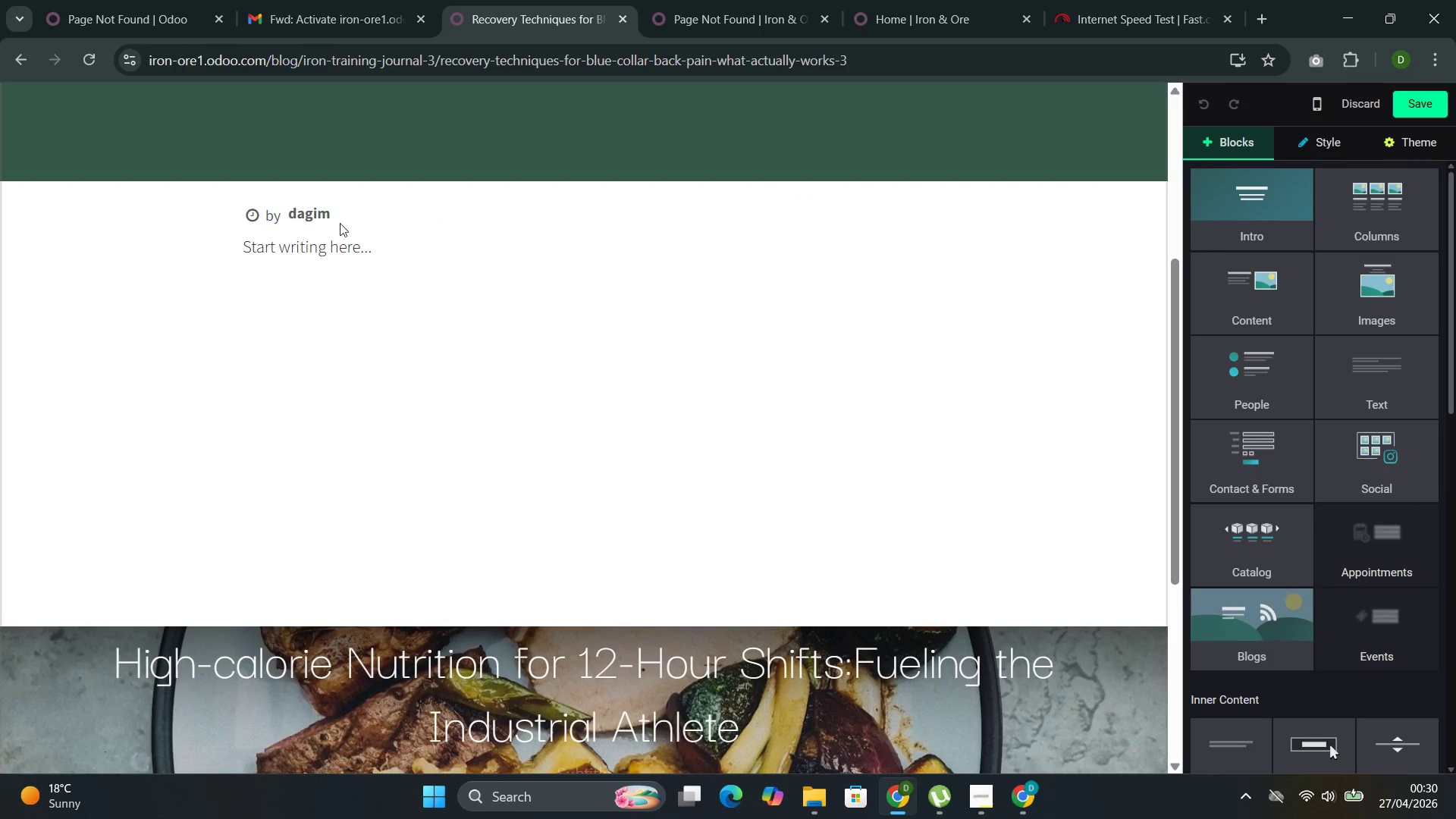 
double_click([321, 245])
 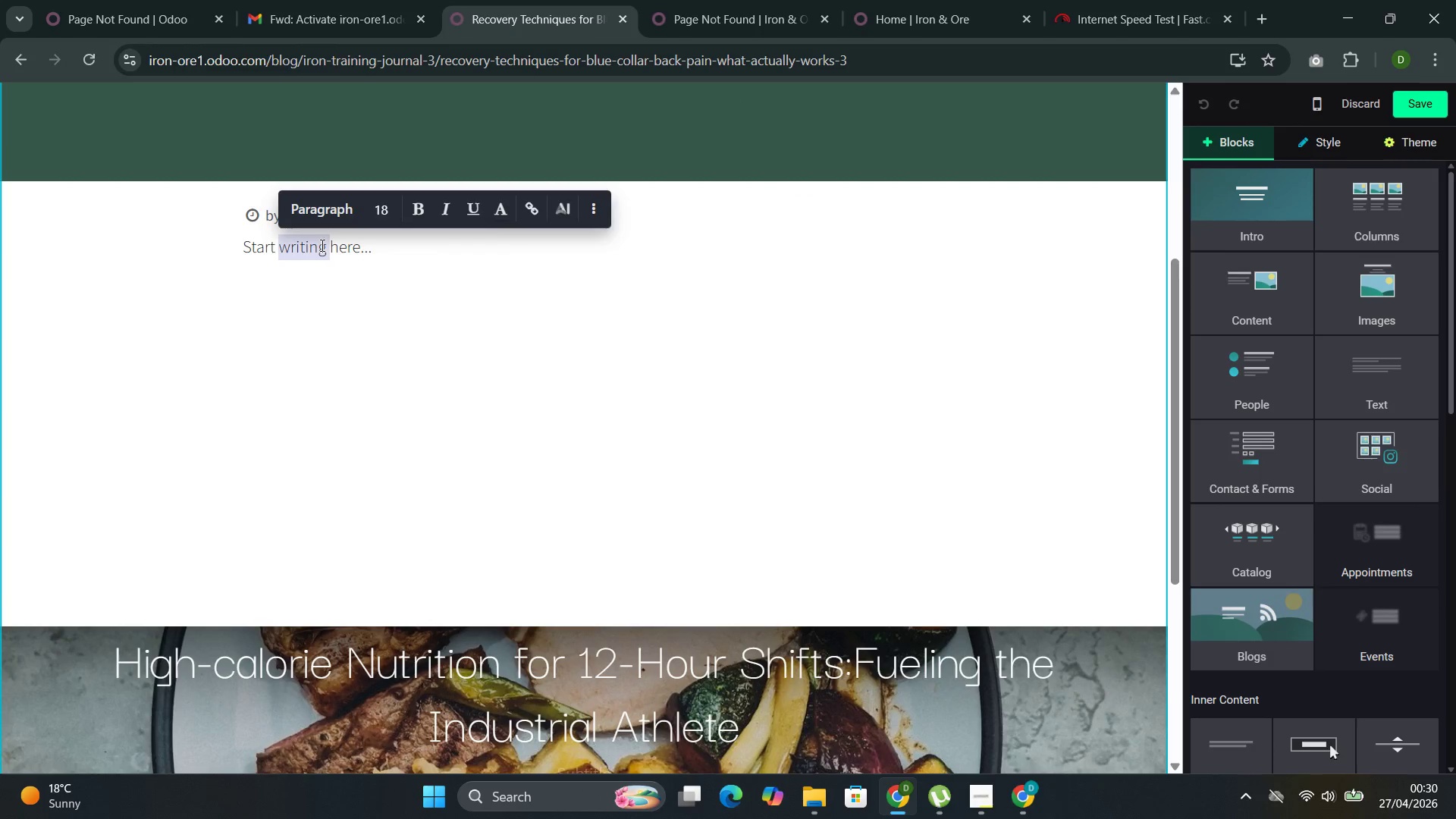 
triple_click([321, 245])
 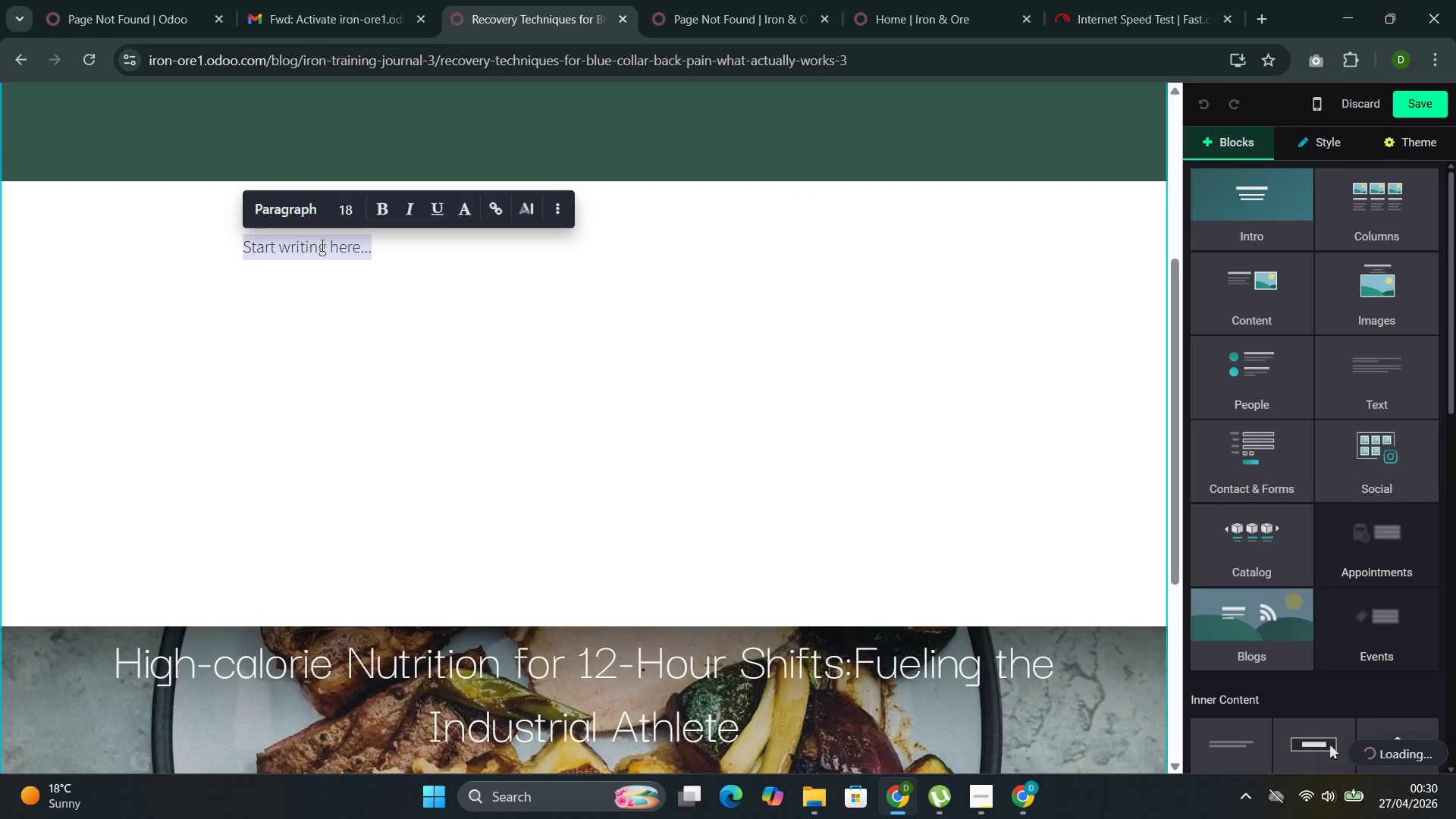 
key(Backspace)
 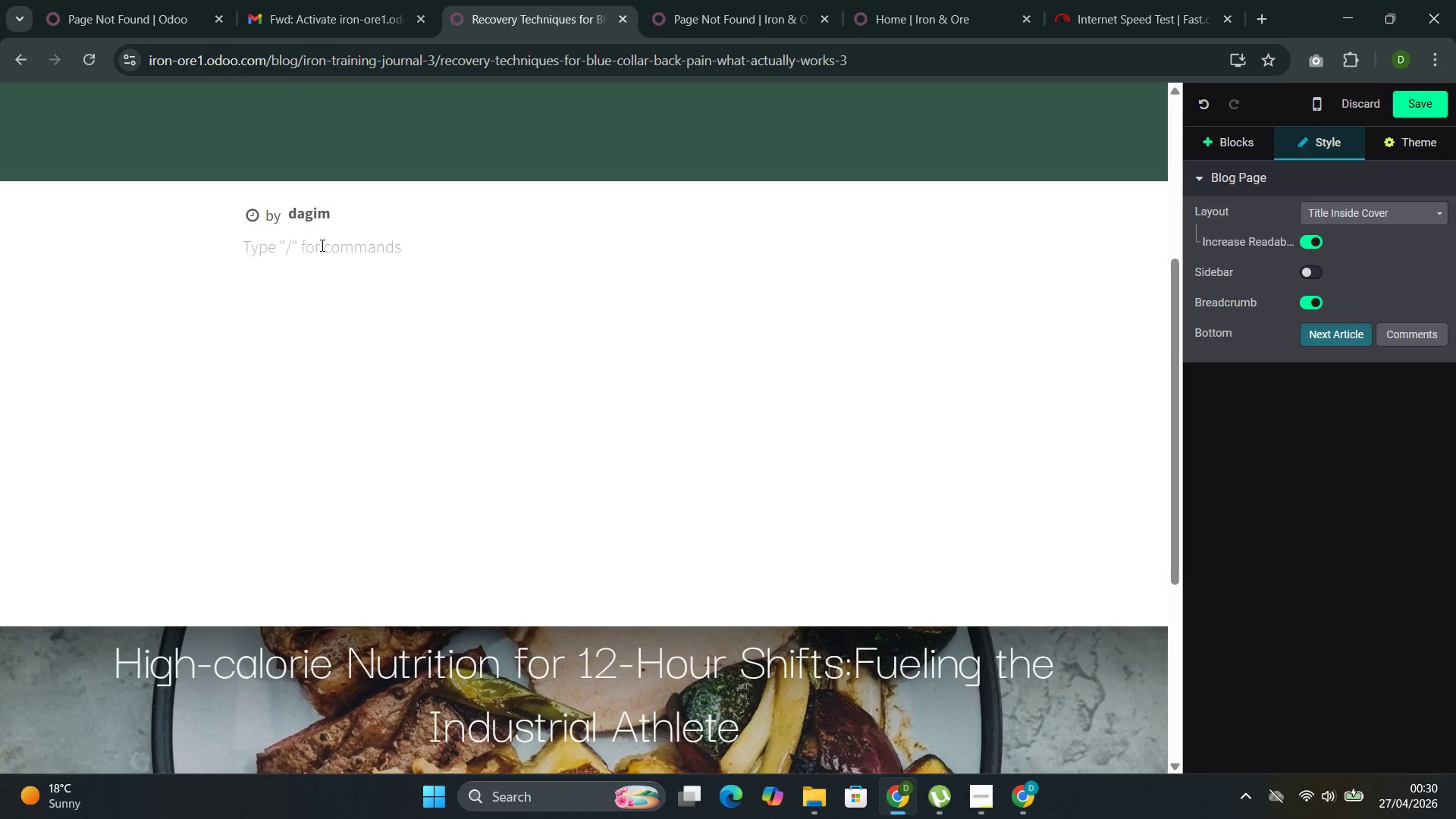 
wait(30.3)
 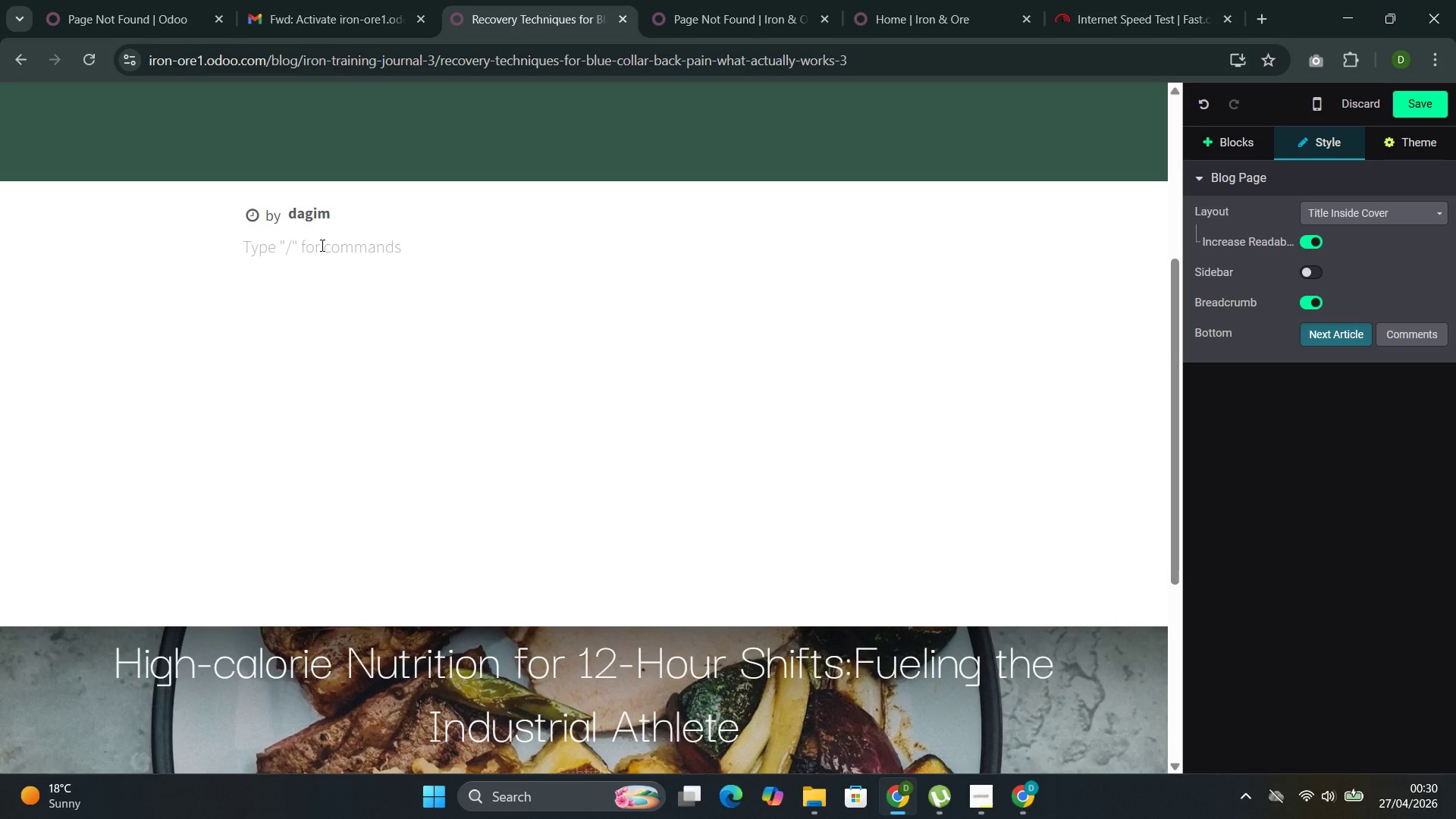 
left_click([1205, 144])
 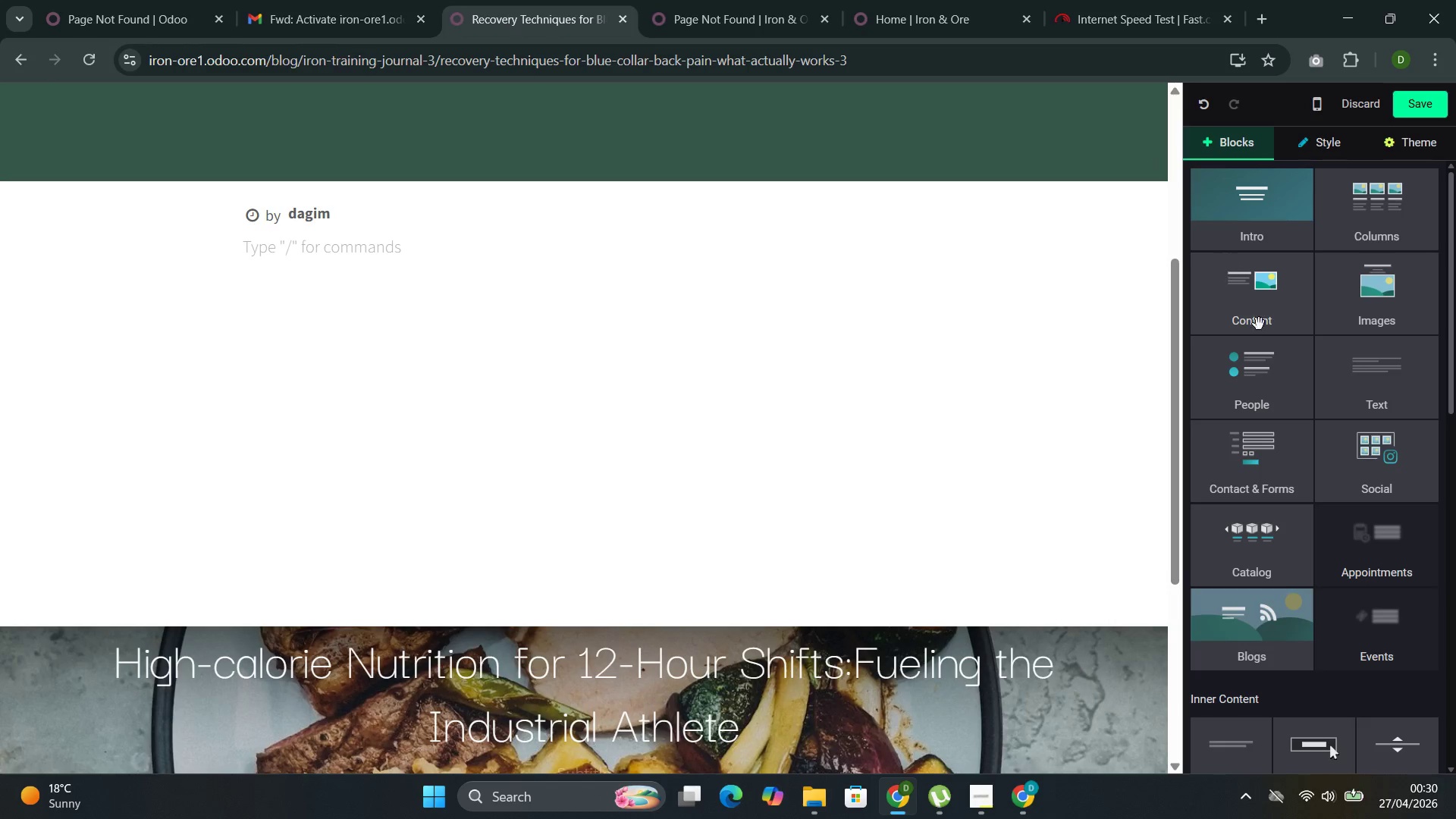 
left_click([1258, 327])
 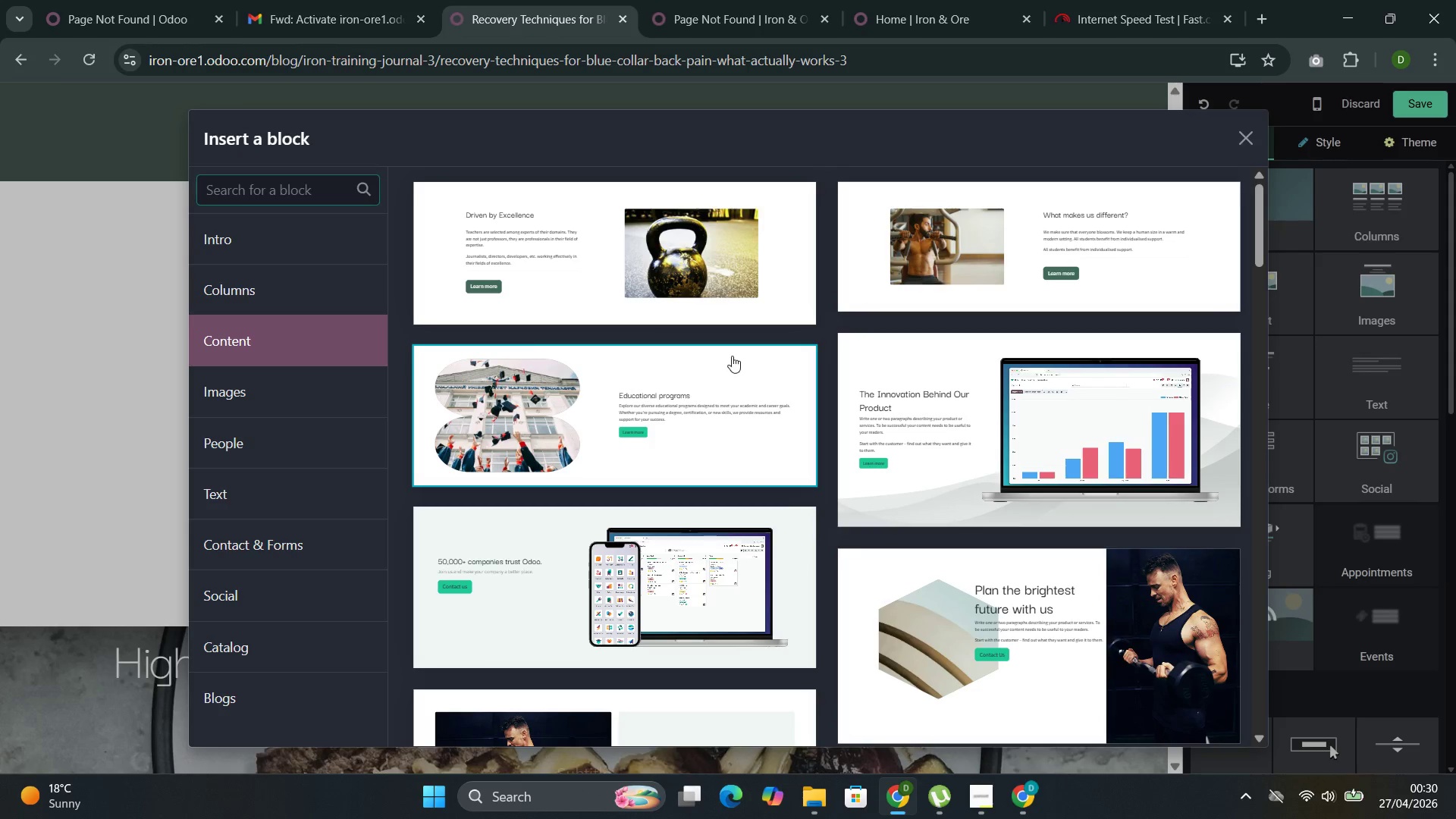 
left_click([587, 284])
 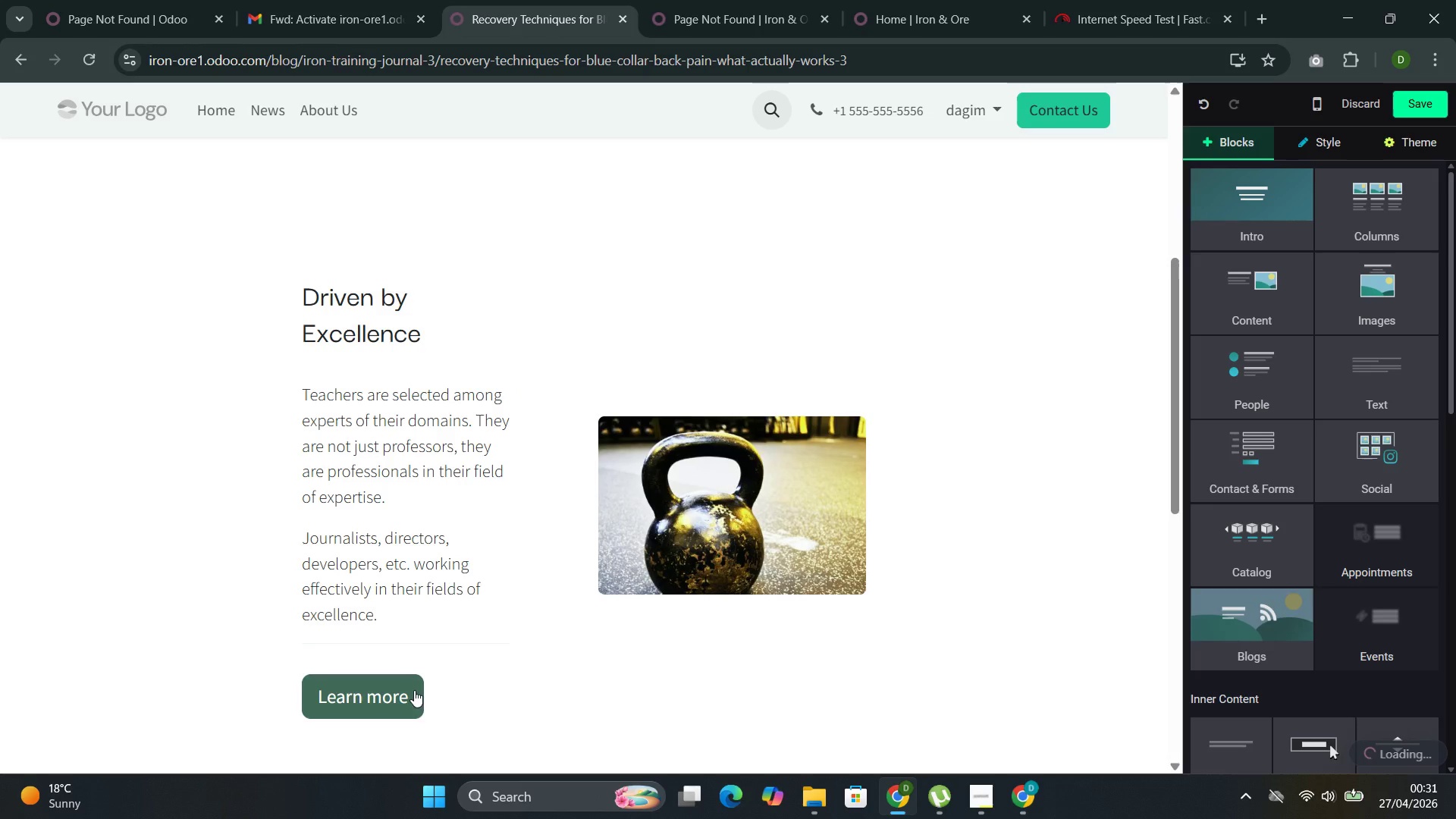 
left_click([423, 701])
 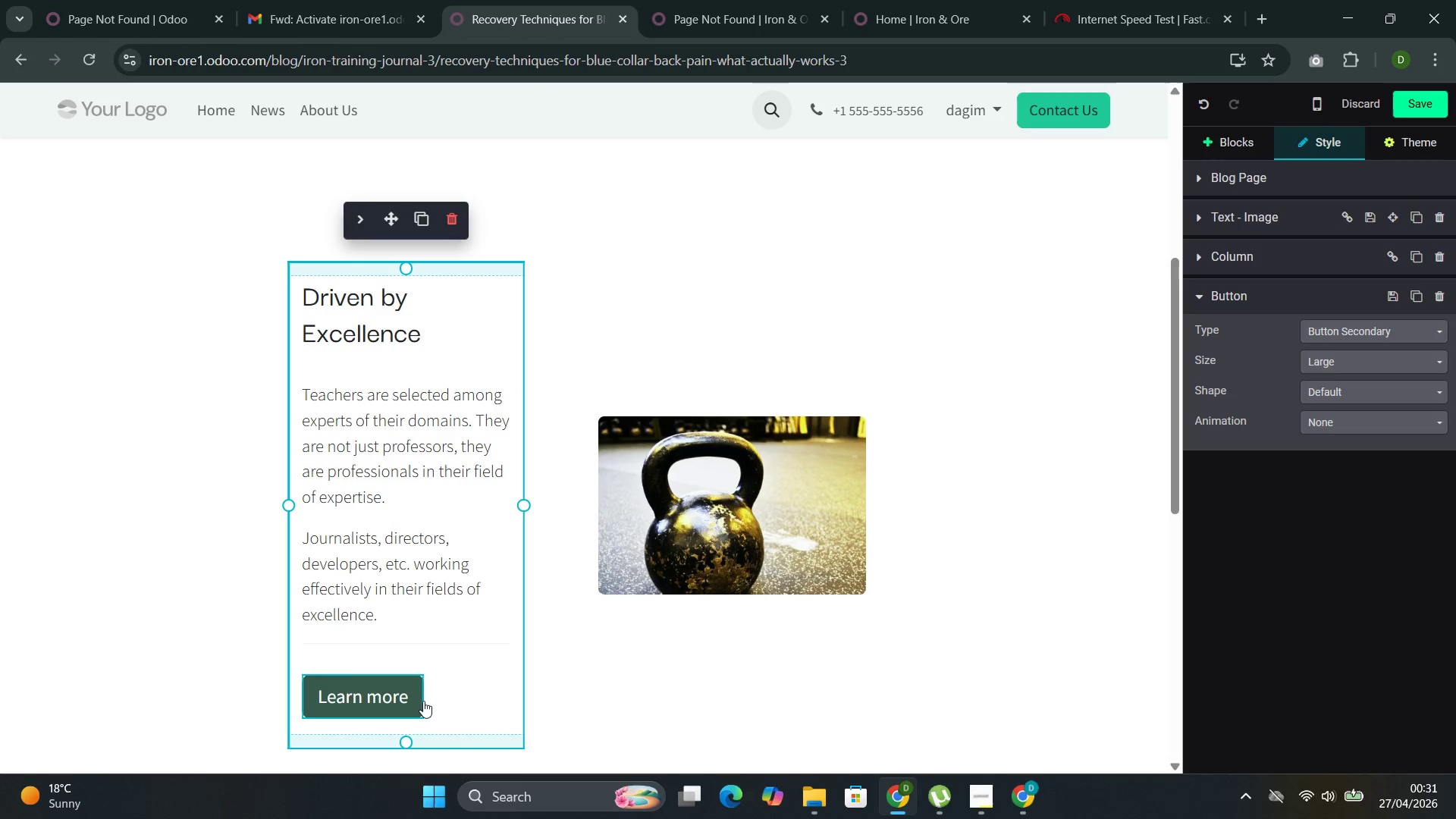 
left_click([423, 701])
 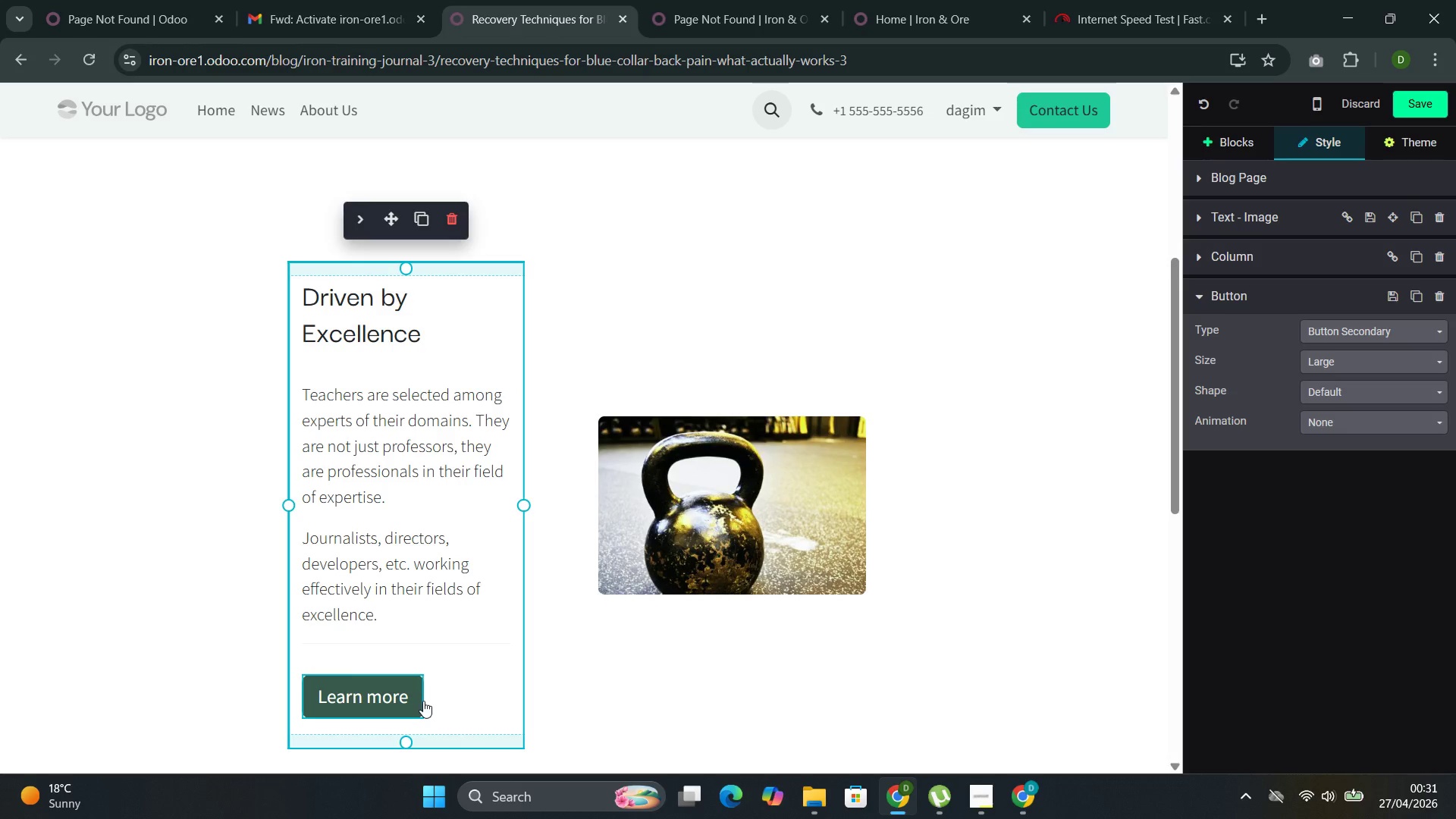 
key(Backspace)
 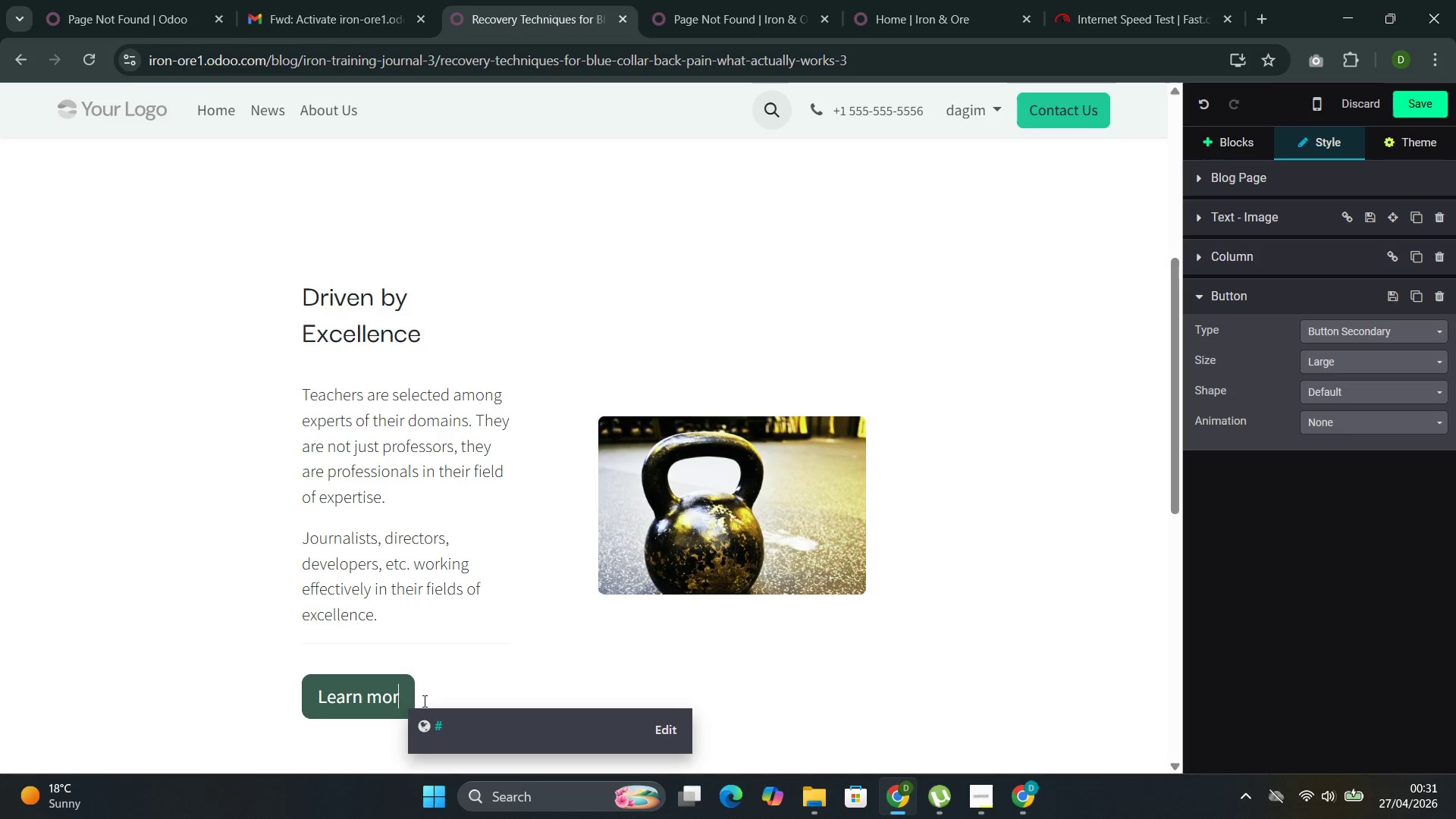 
key(Backspace)
 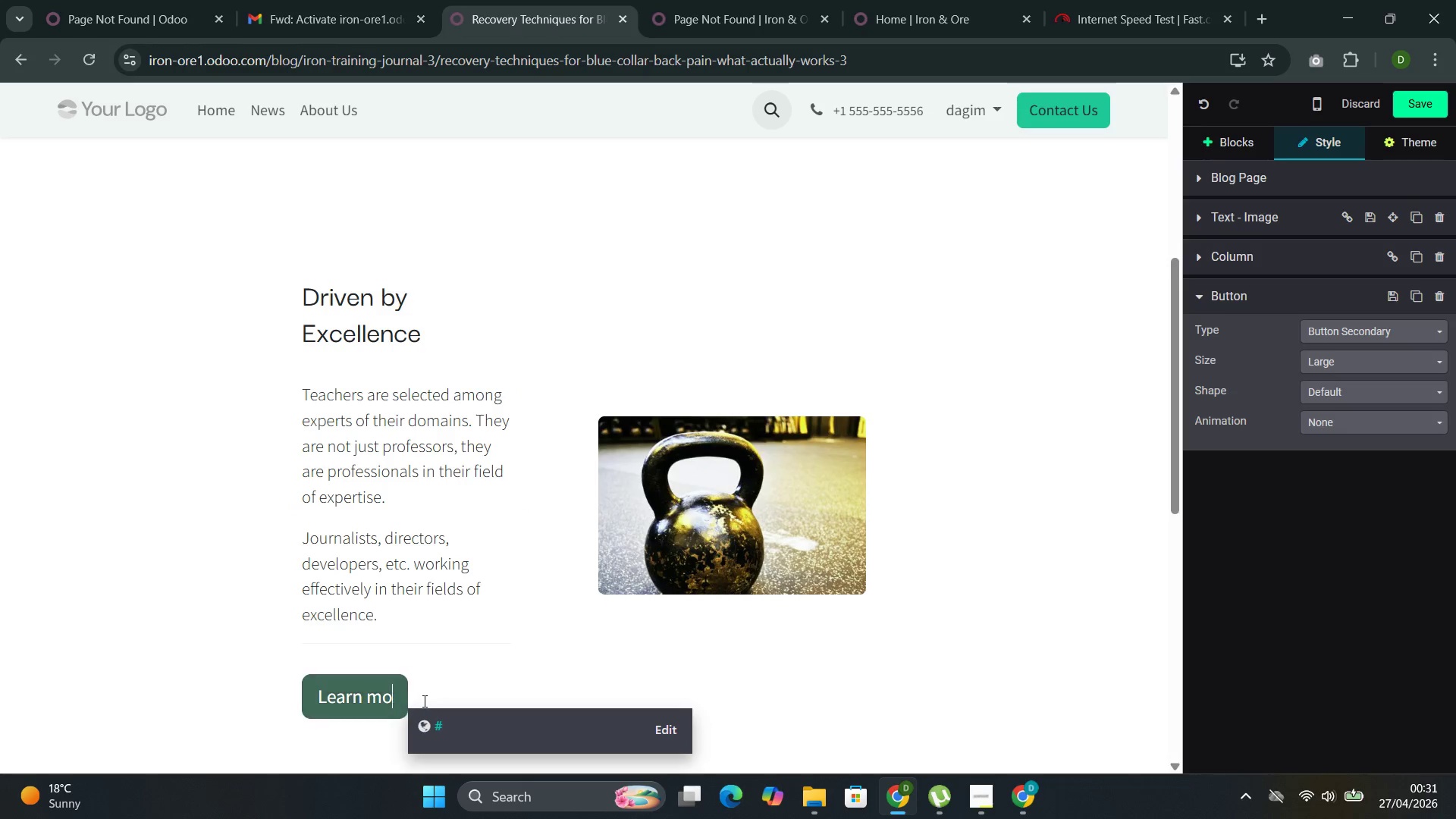 
key(Backspace)
 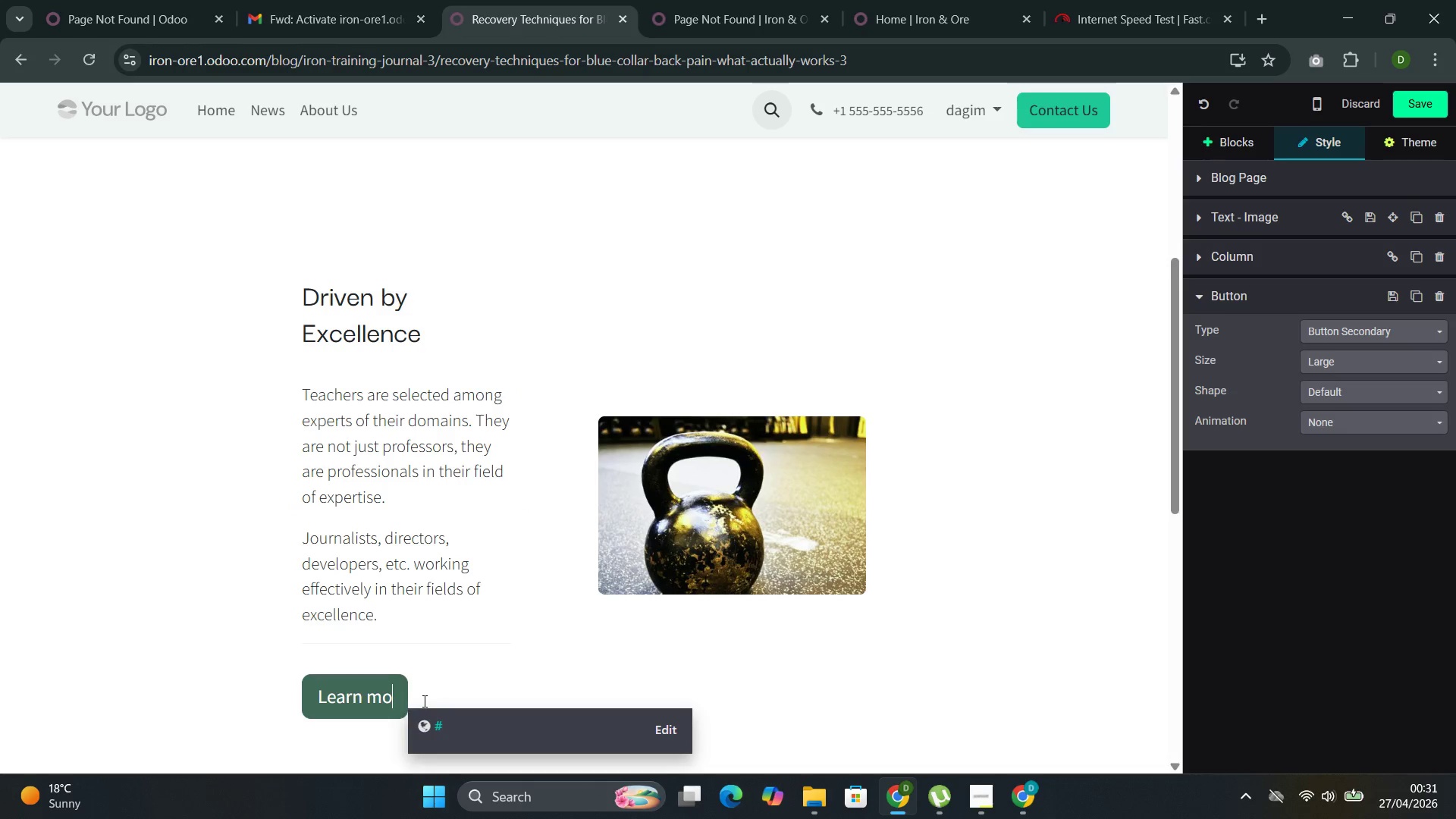 
key(Backspace)
 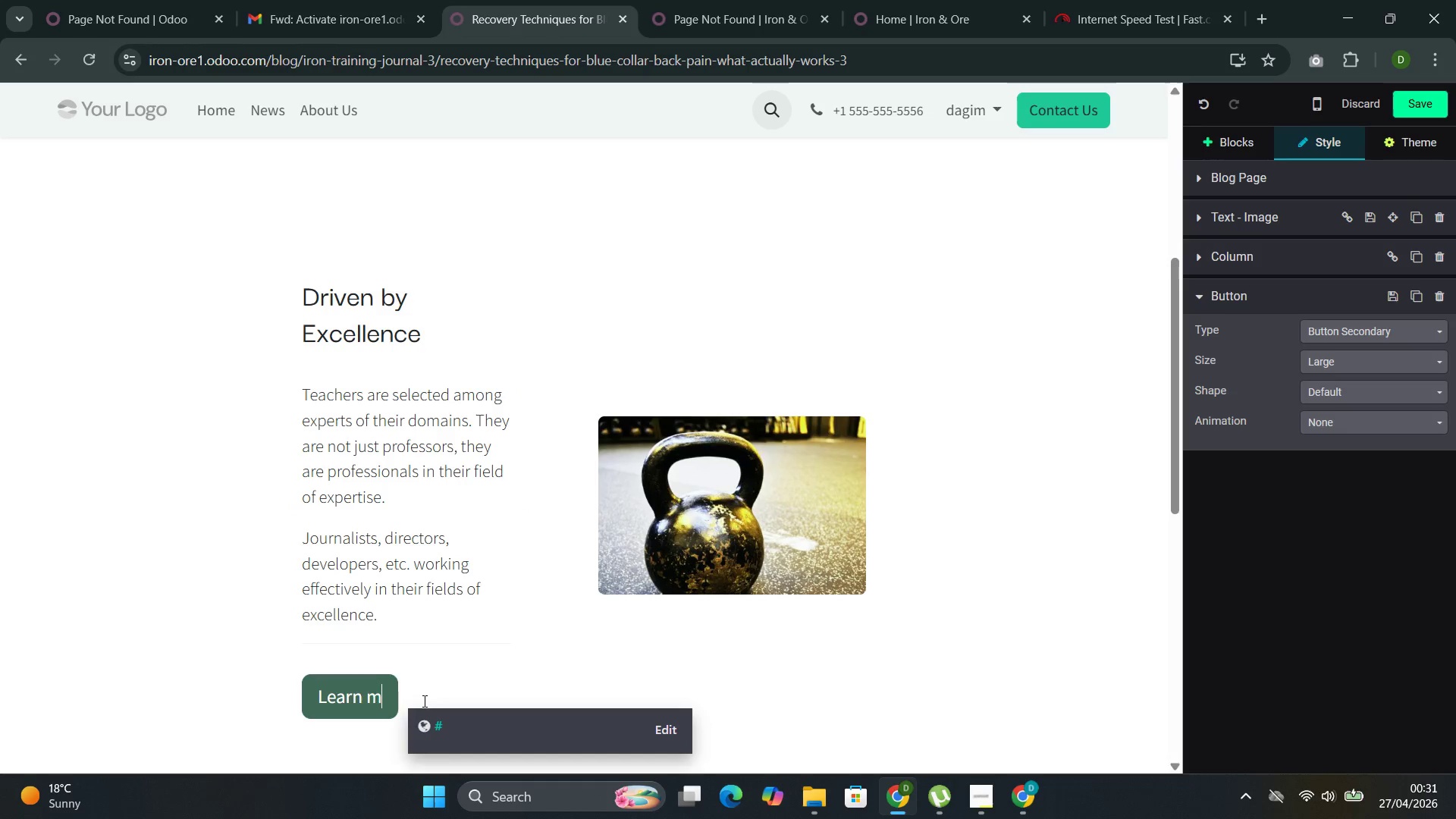 
key(Backspace)
 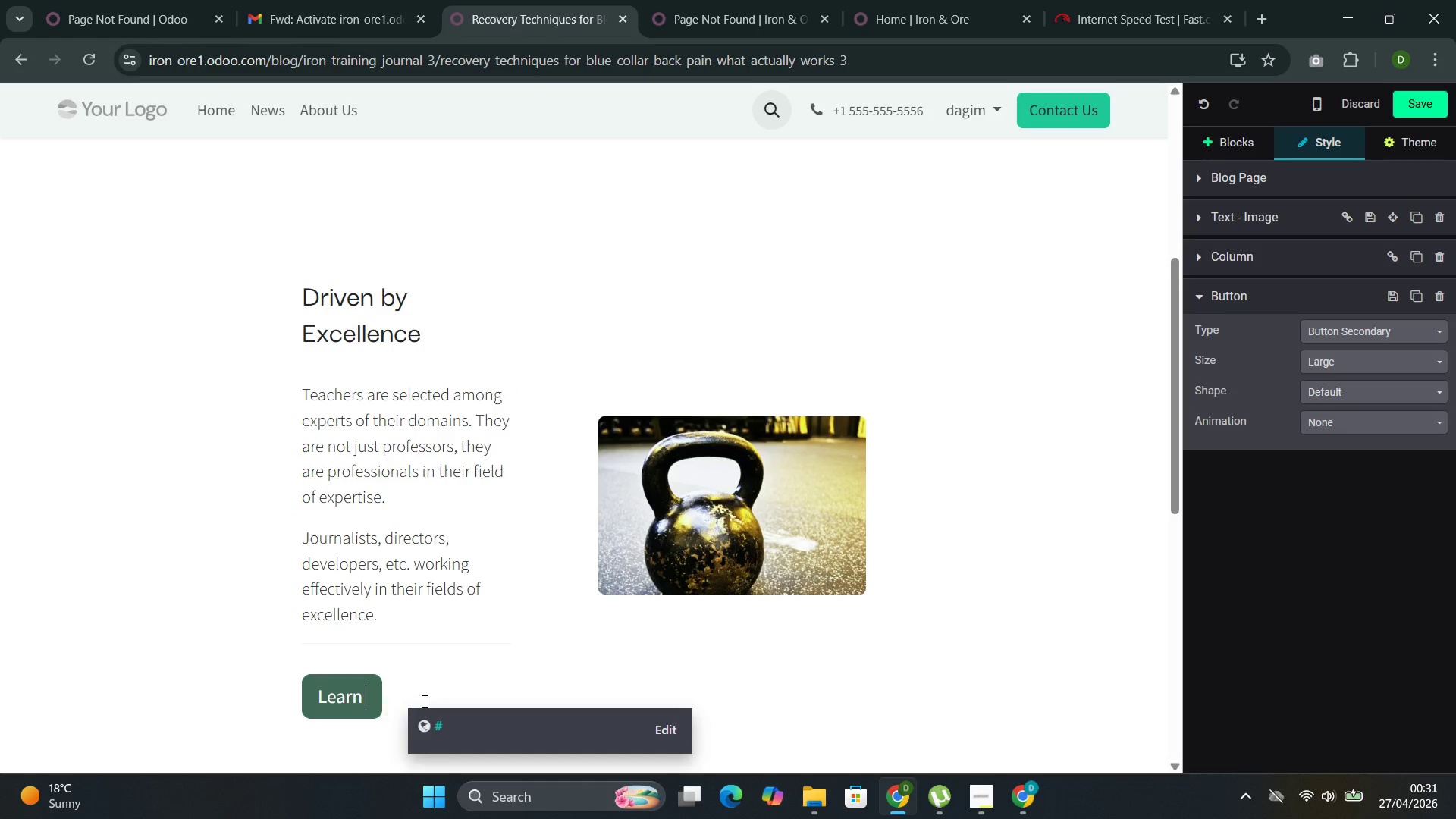 
key(Backspace)
 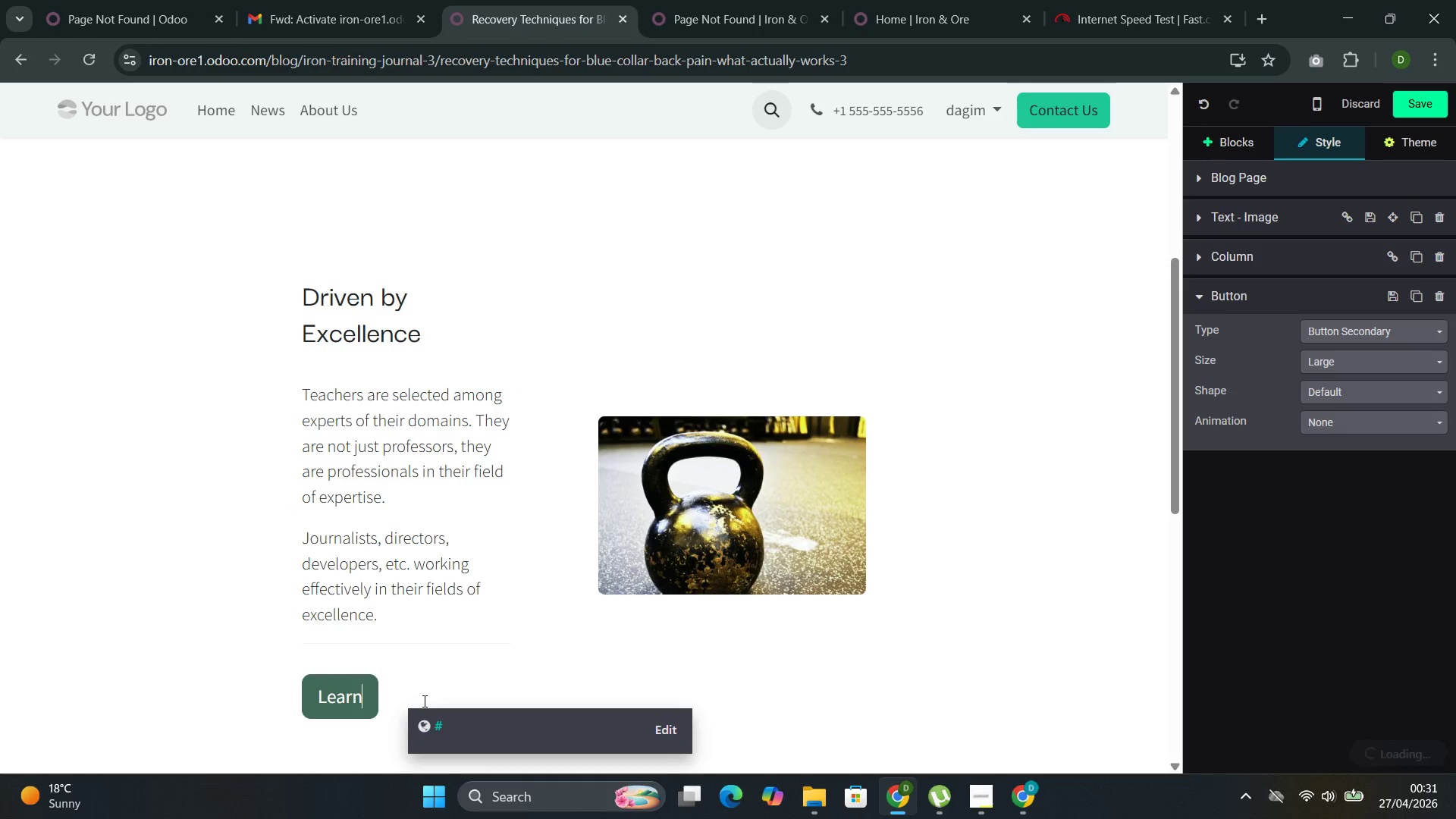 
key(Backspace)
 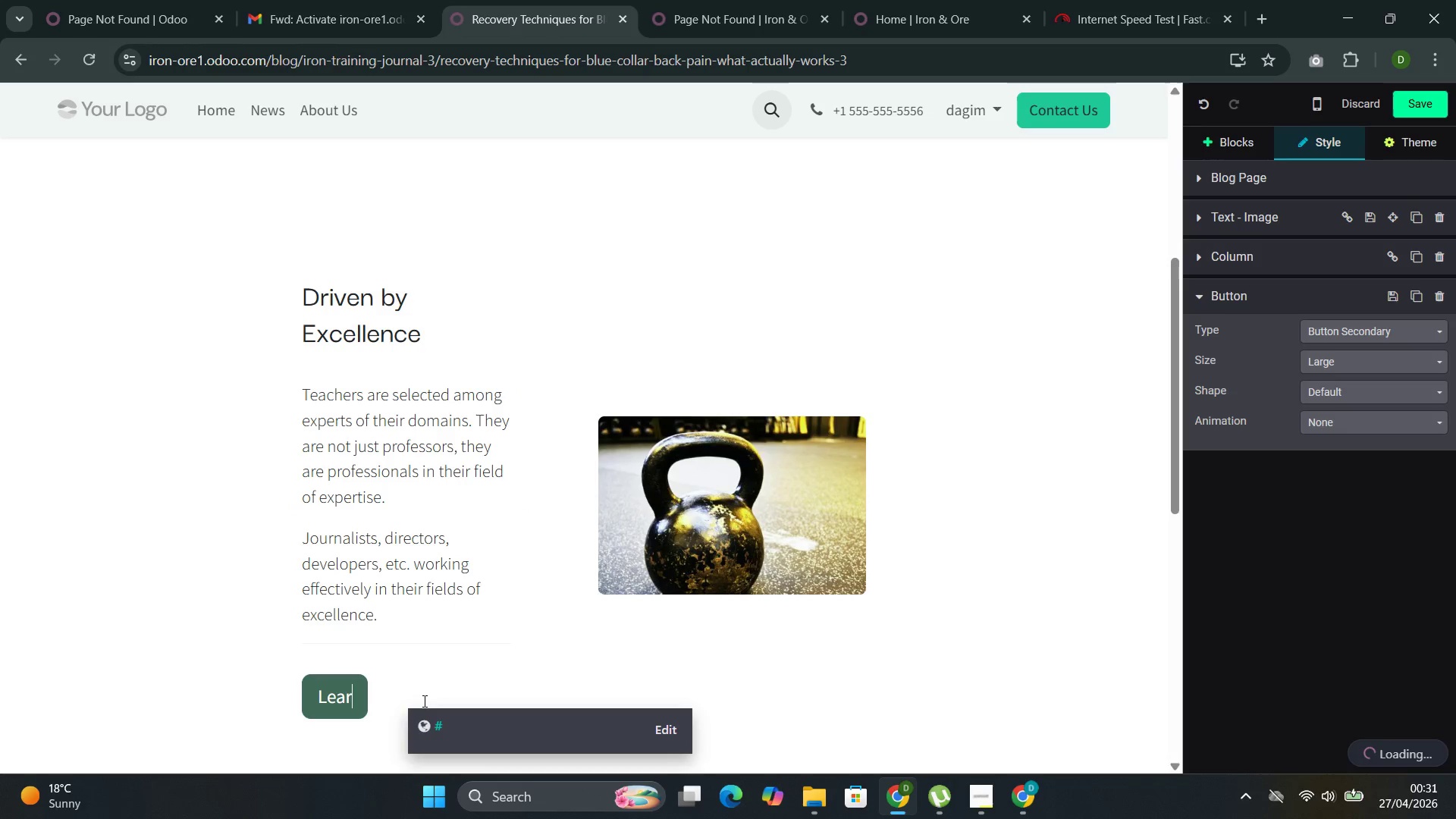 
key(Backspace)
 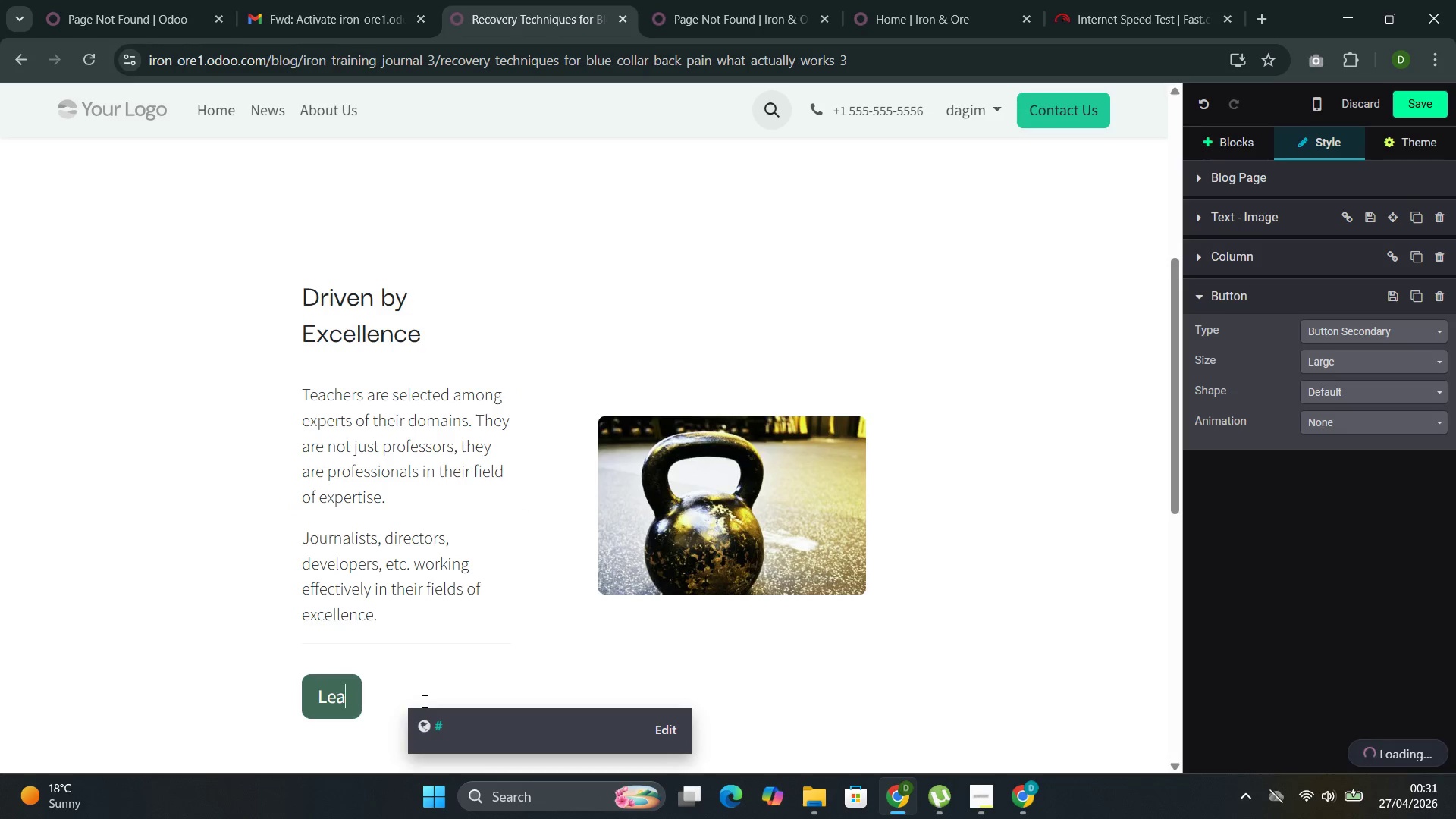 
key(Backspace)
 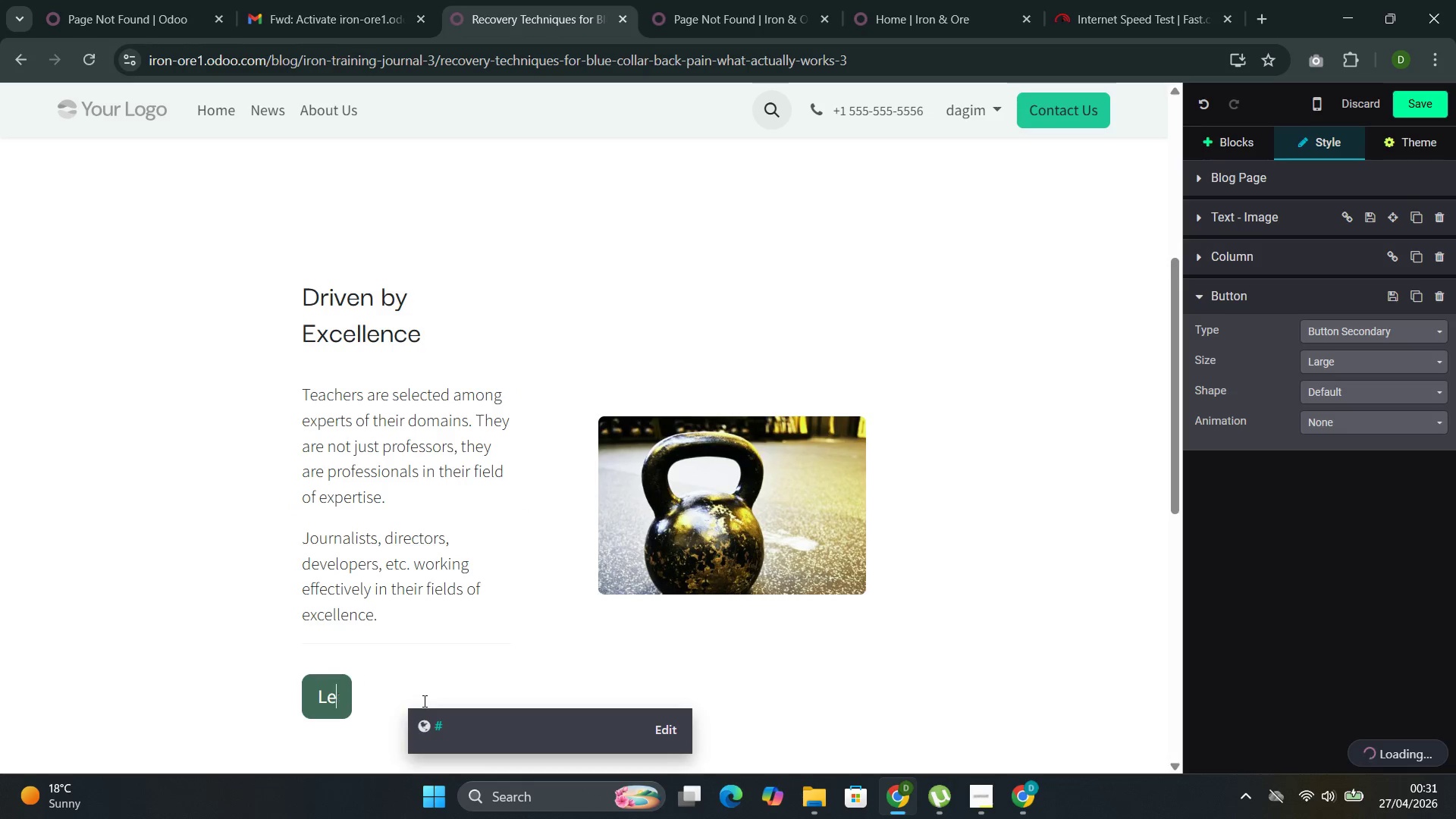 
key(Backspace)
 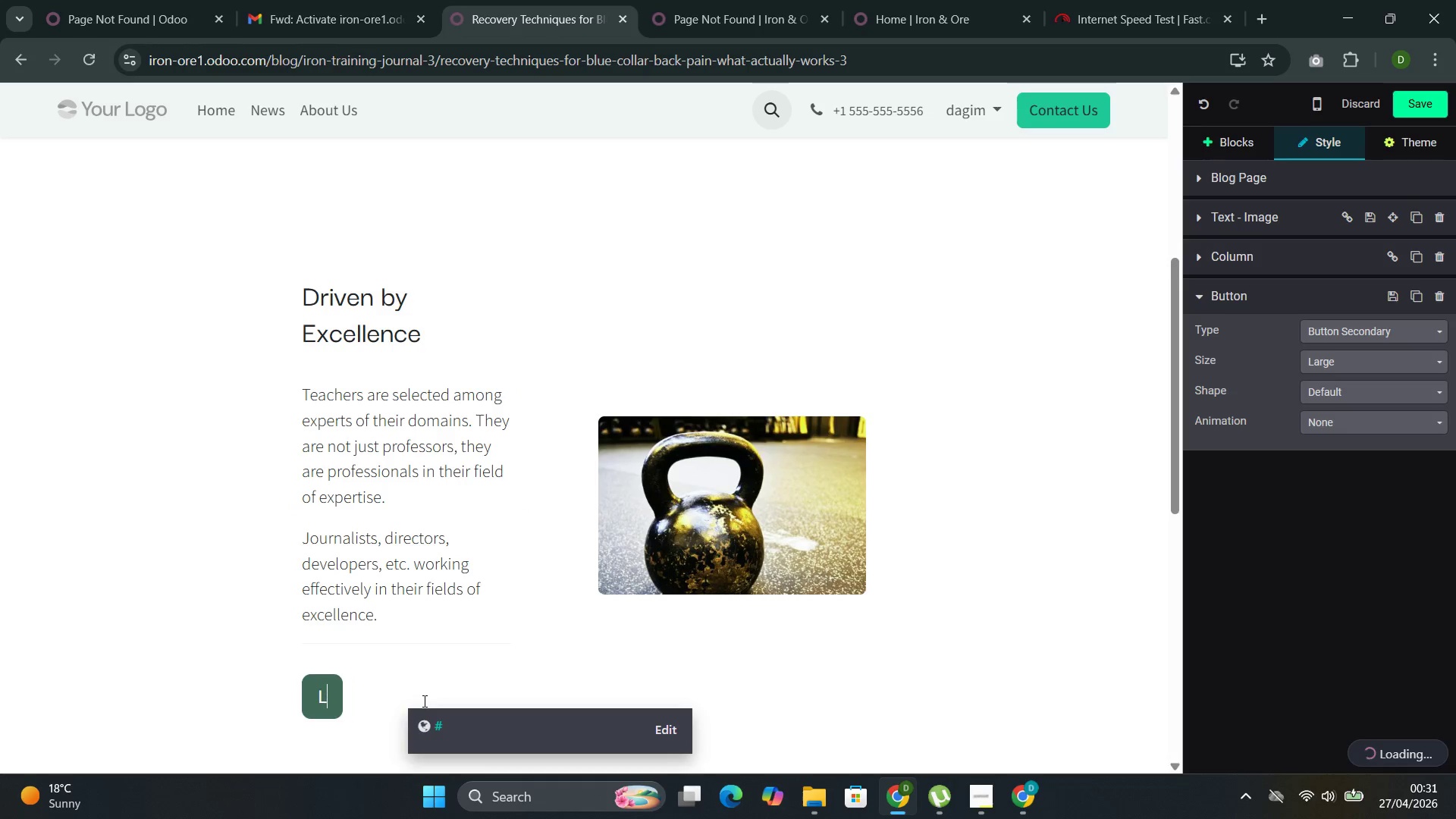 
key(Backspace)
 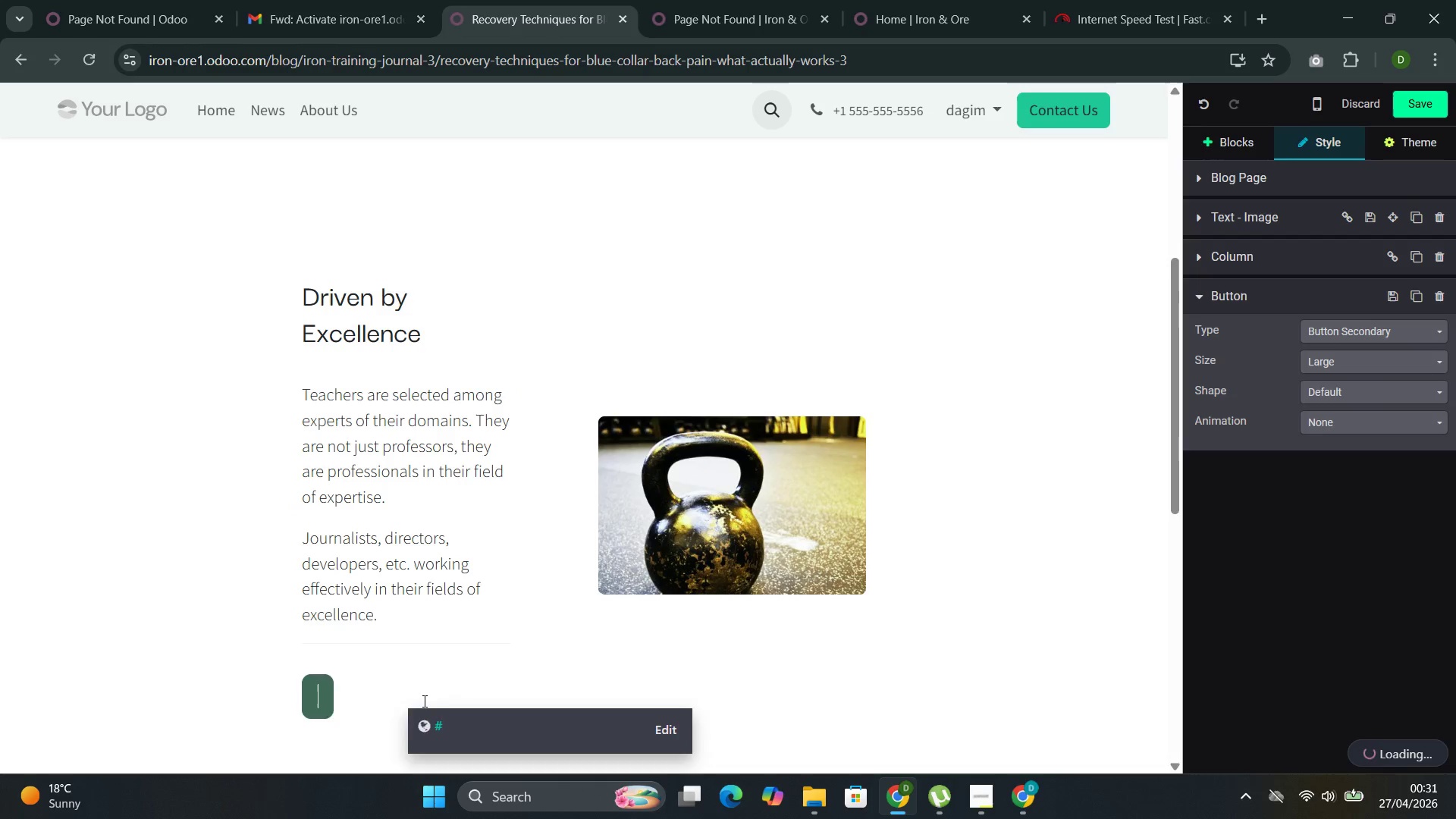 
key(Backspace)
 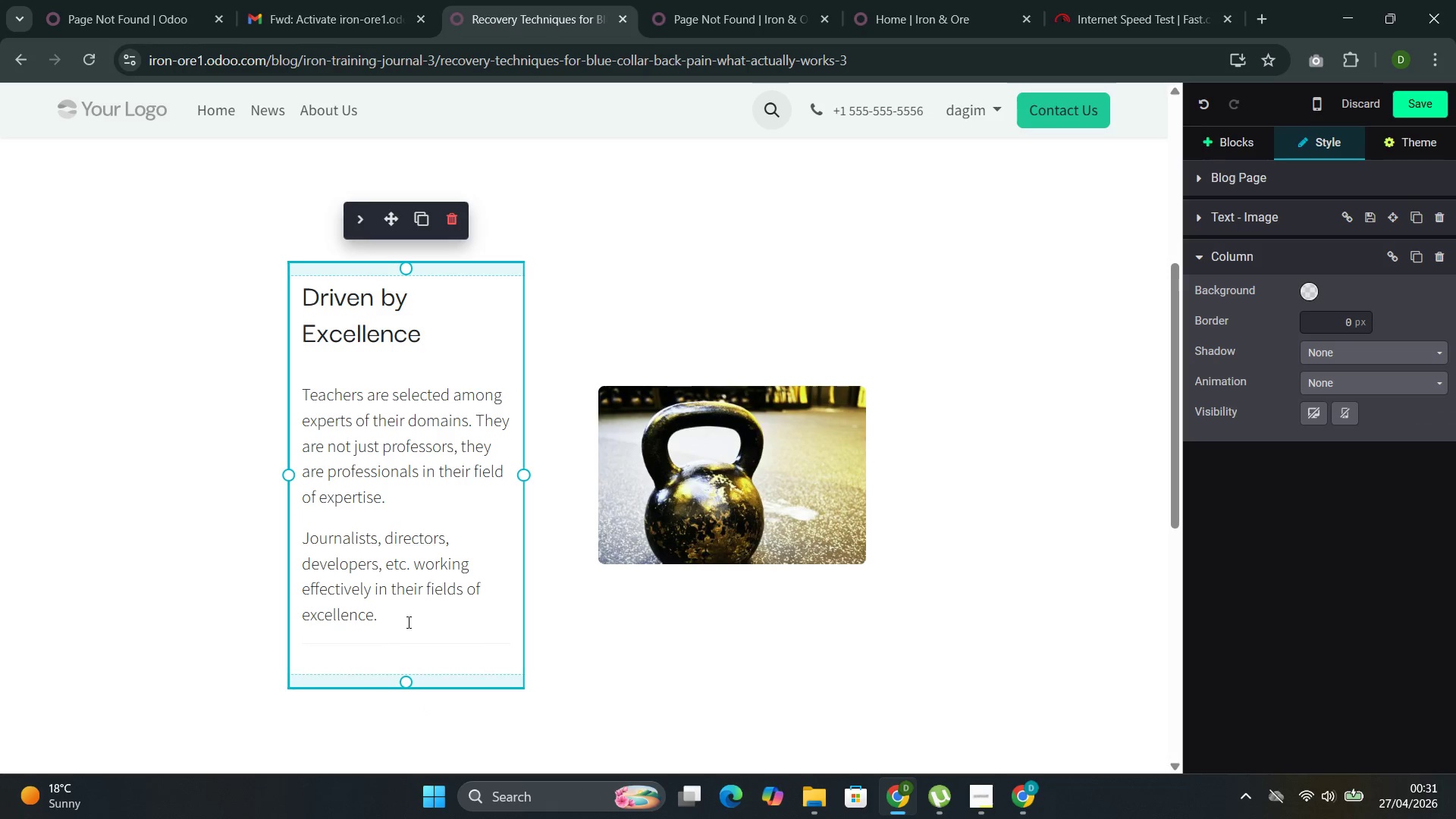 
left_click_drag(start_coordinate=[406, 619], to_coordinate=[324, 369])
 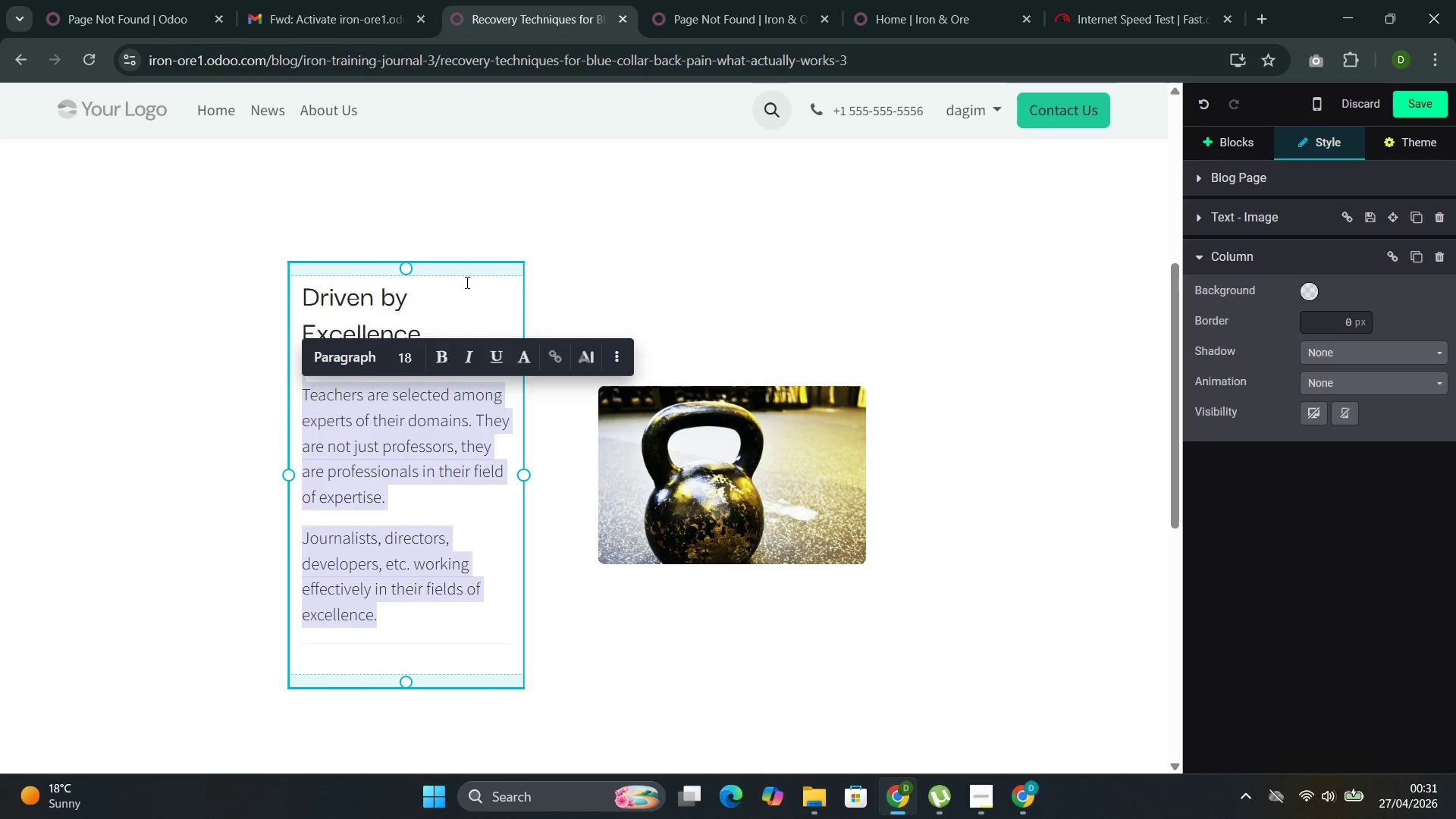 
left_click([466, 282])
 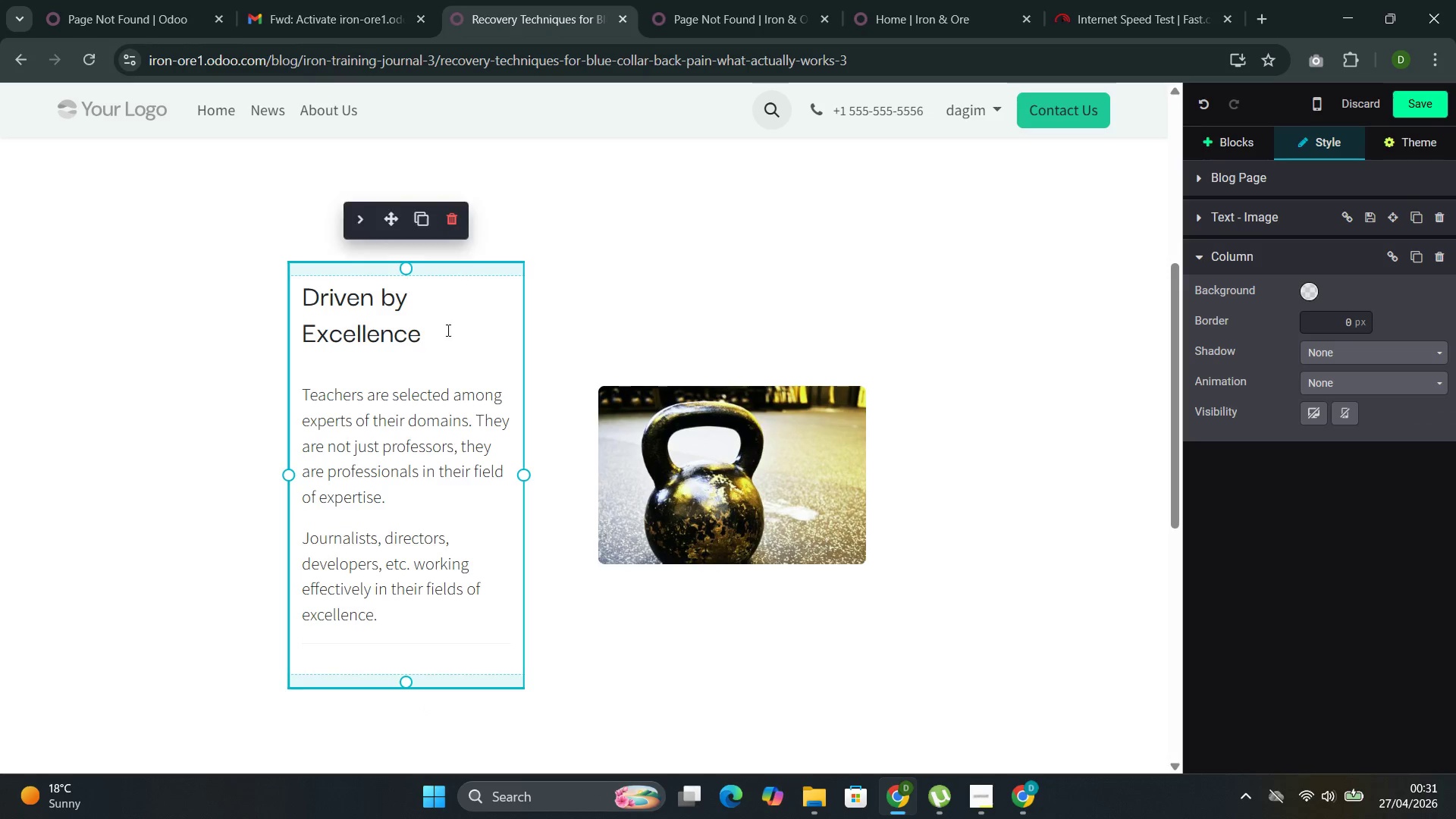 
left_click_drag(start_coordinate=[428, 334], to_coordinate=[304, 281])
 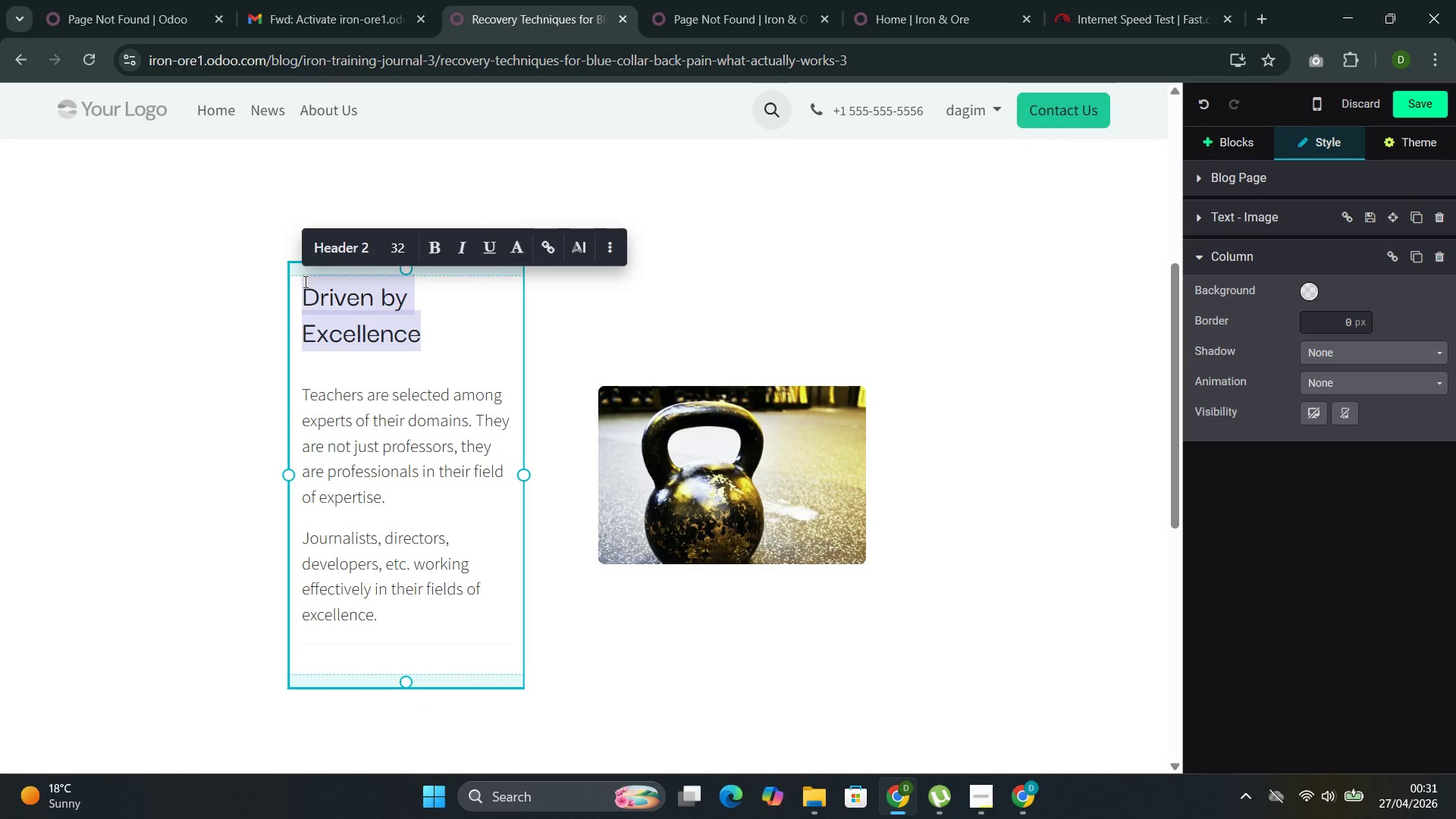 
key(Backspace)
 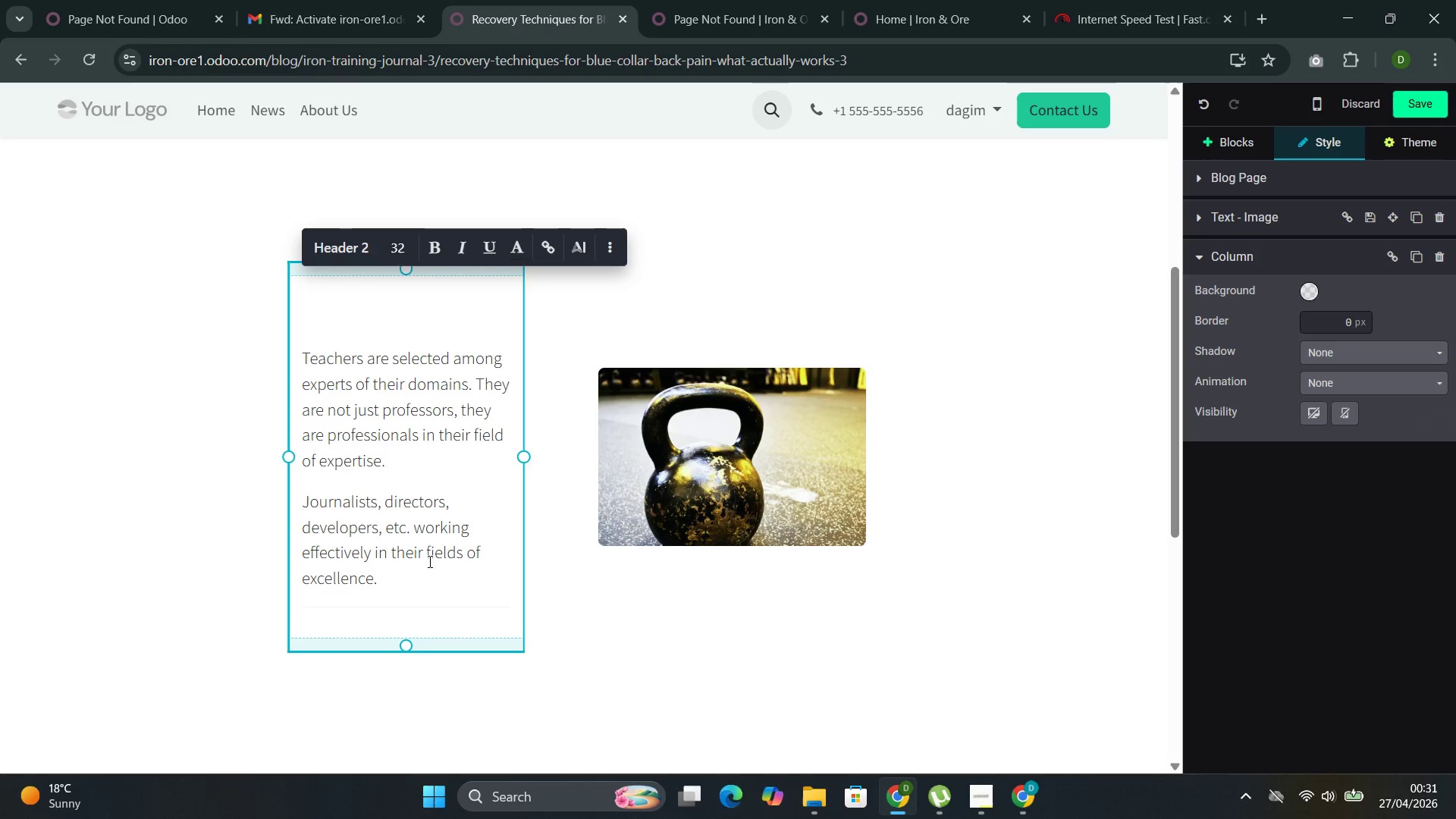 
left_click_drag(start_coordinate=[369, 582], to_coordinate=[305, 360])
 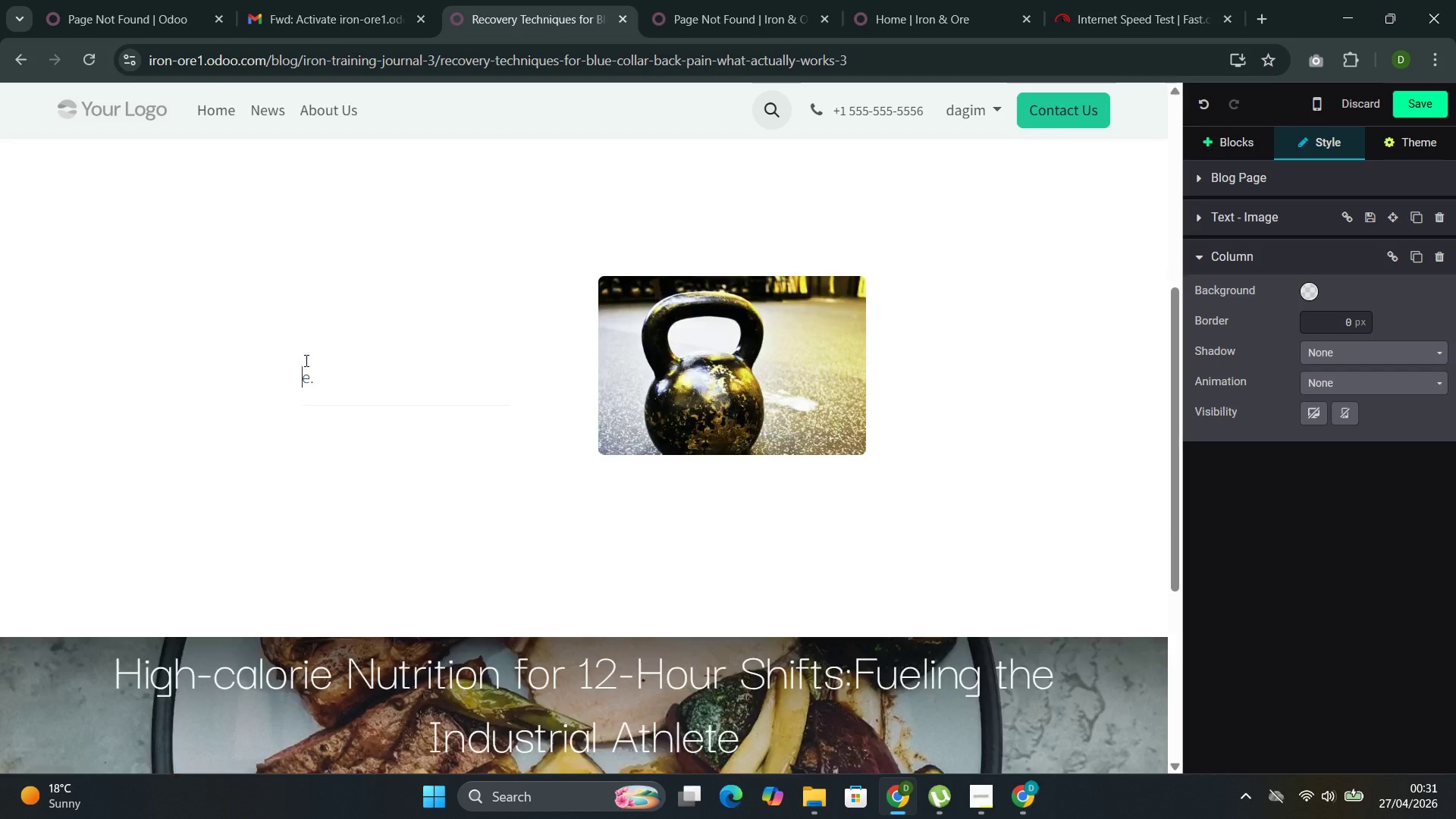 
key(Backspace)
 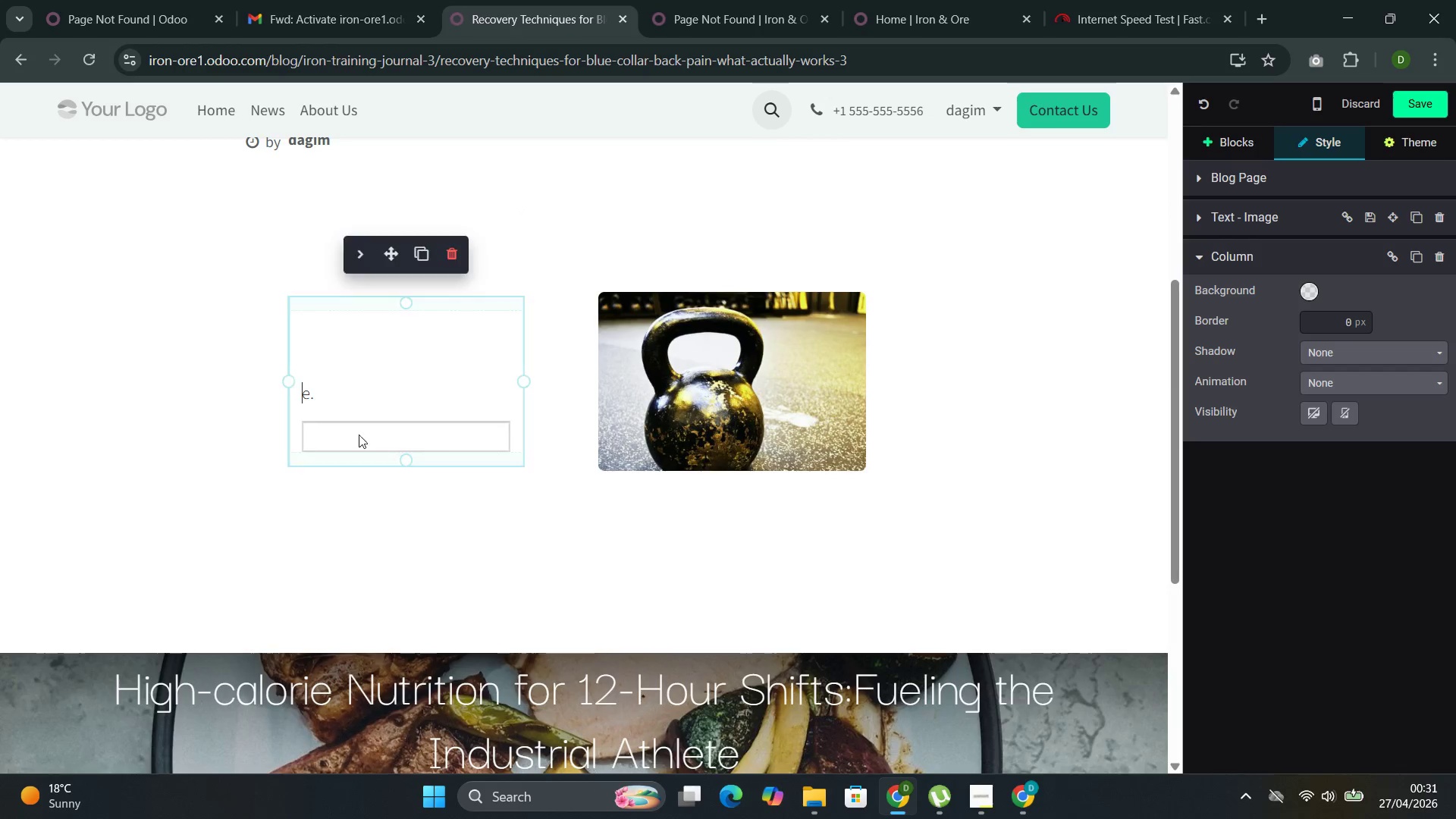 
left_click([354, 369])
 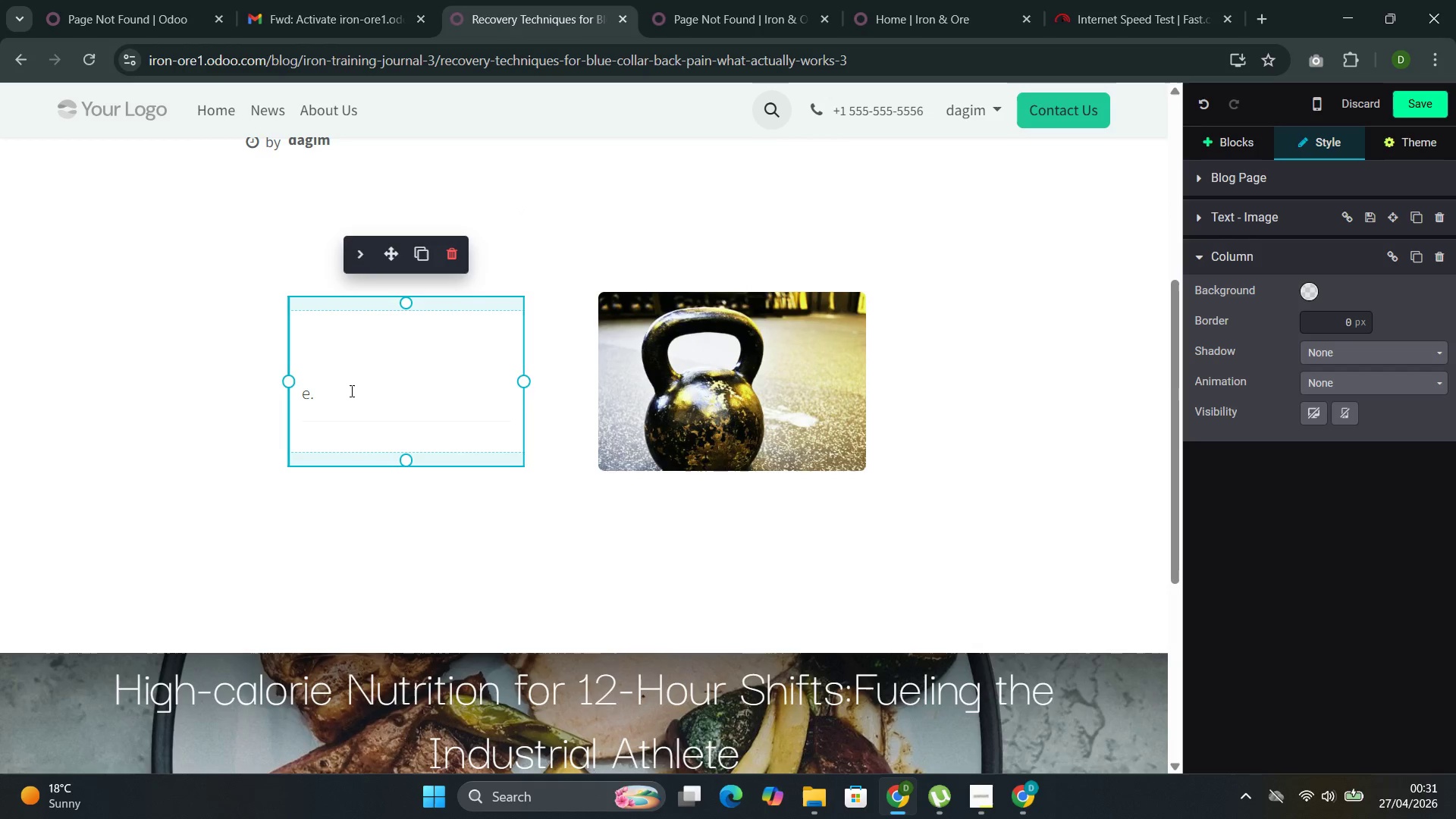 
left_click([350, 391])
 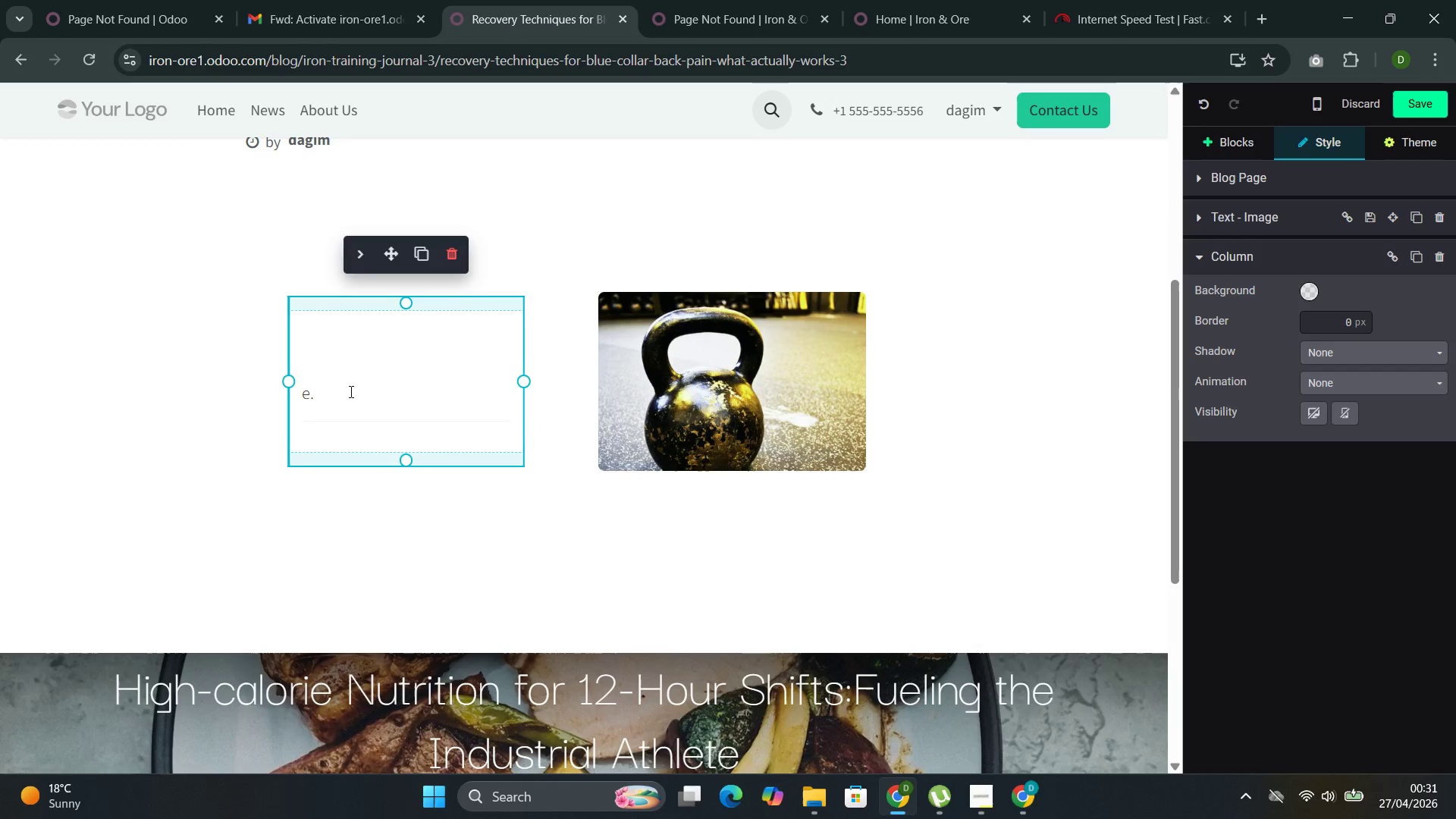 
key(Backspace)
 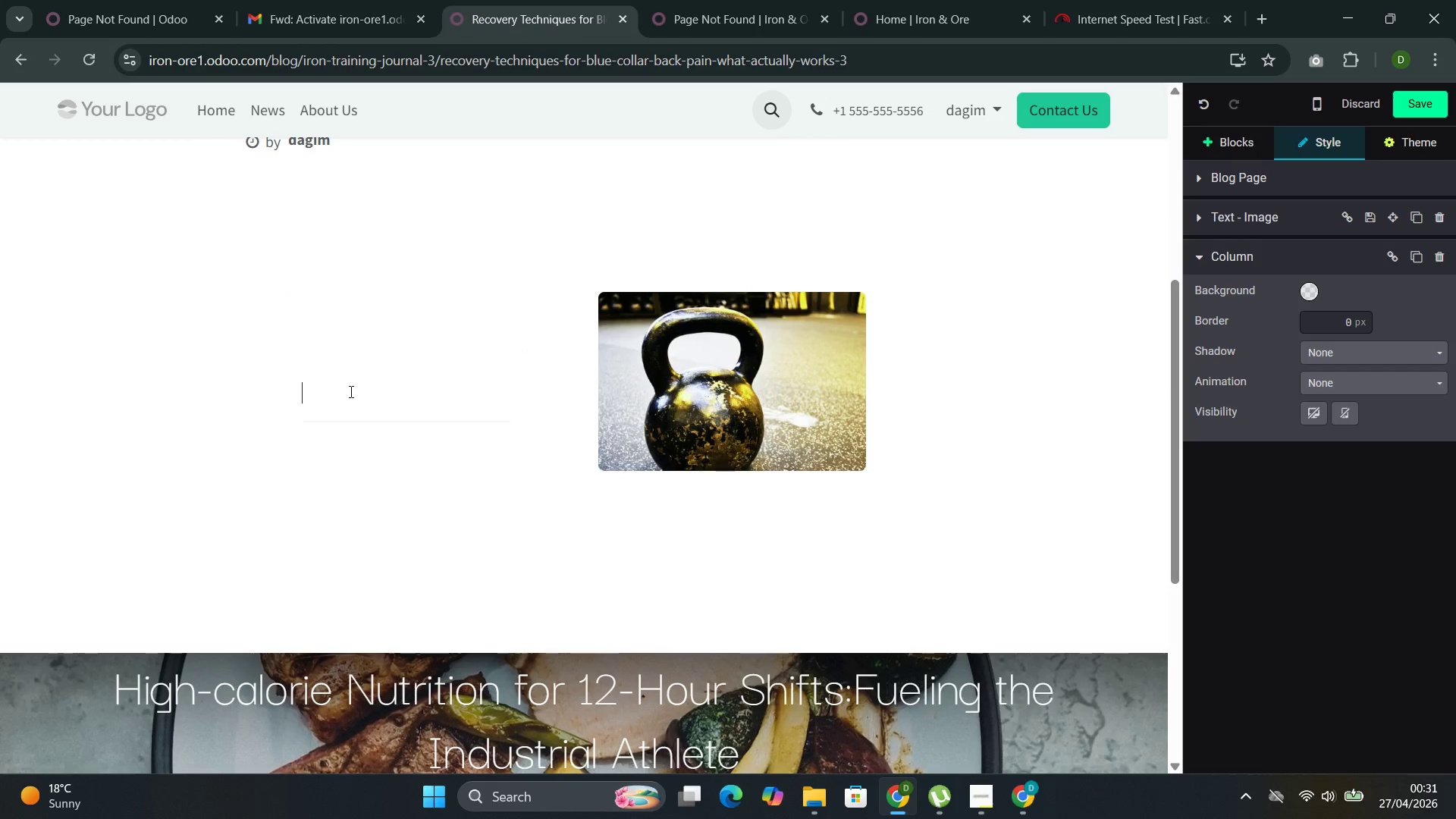 
key(Backspace)
 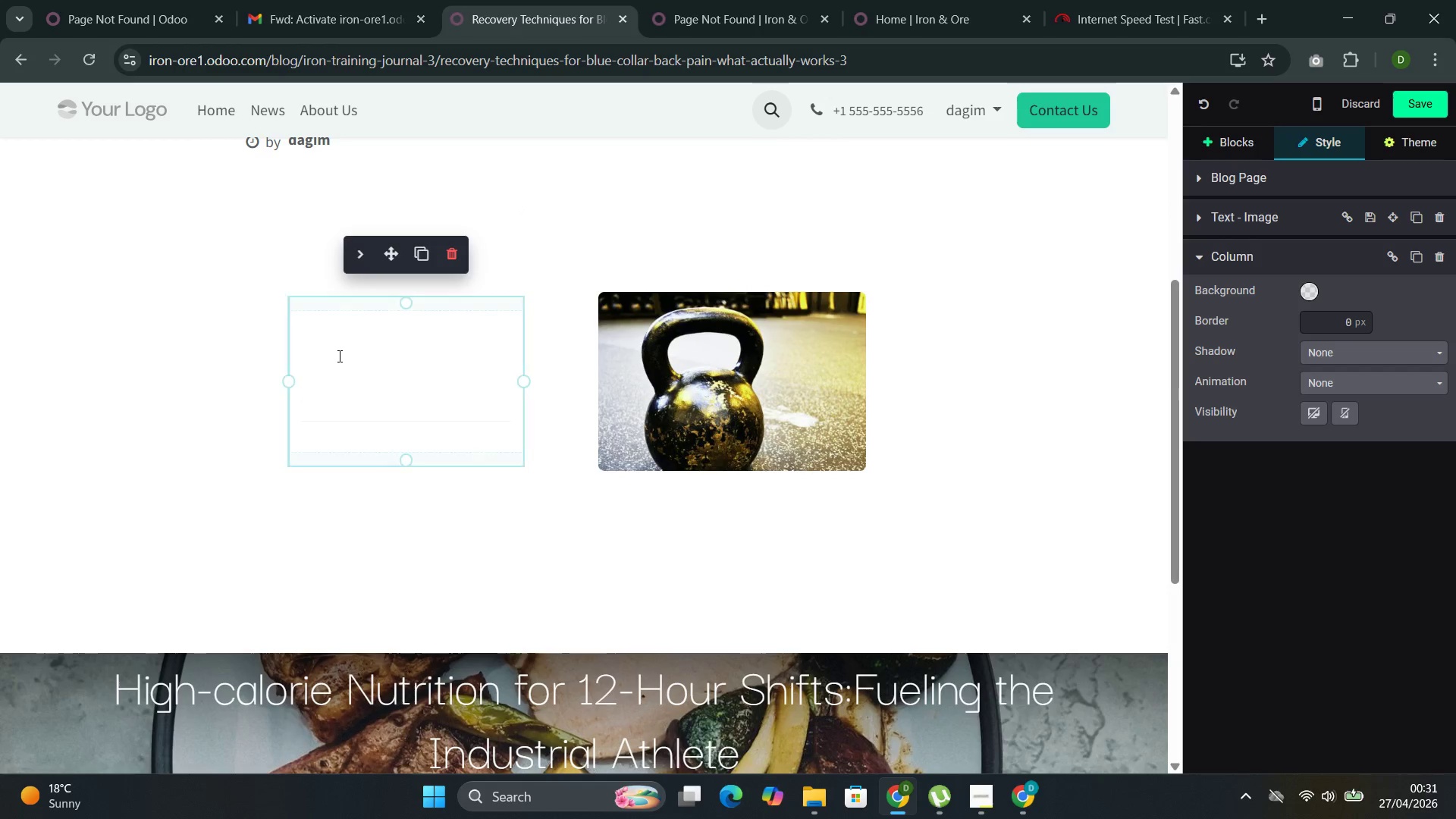 
left_click([340, 356])
 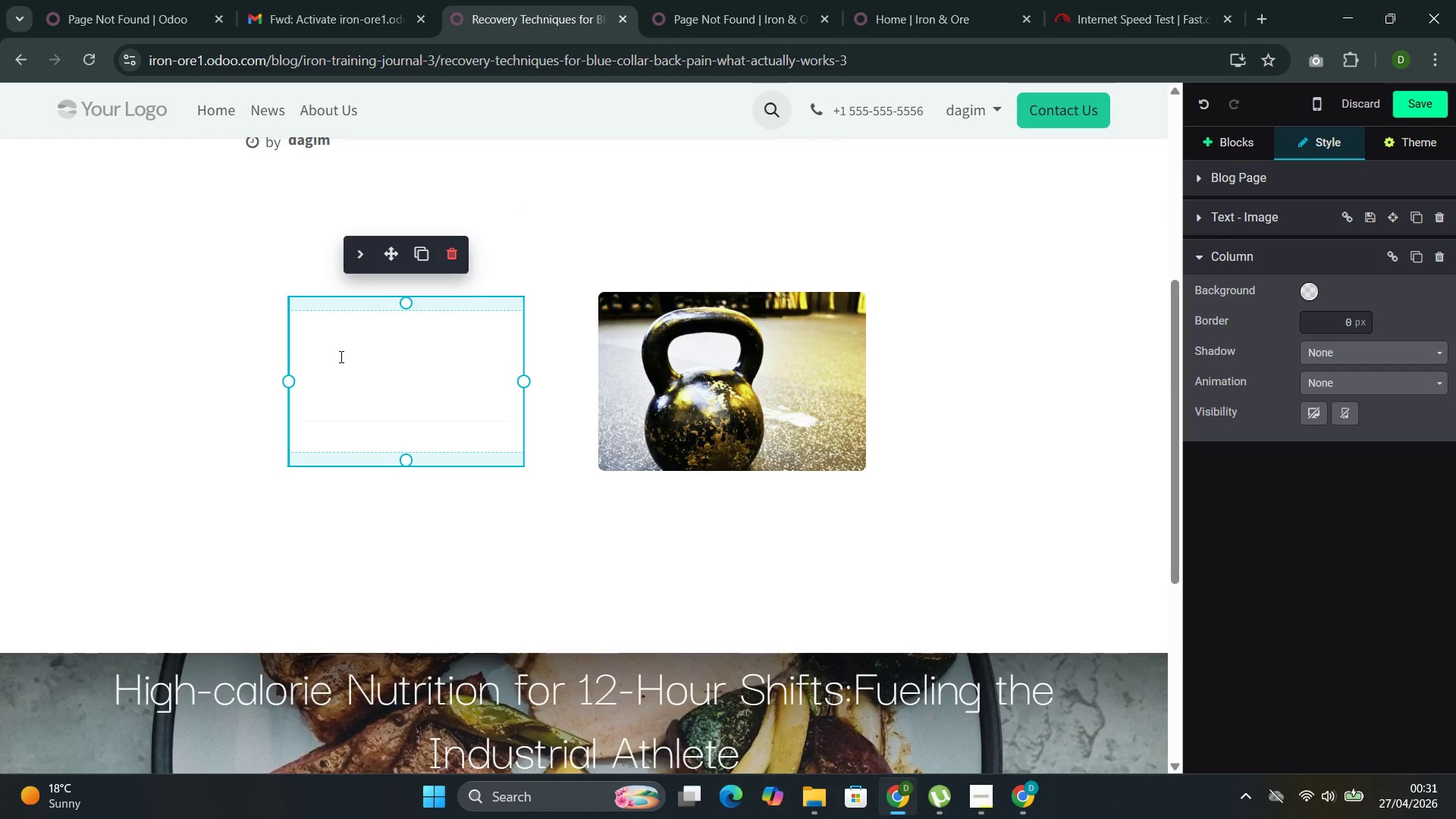 
wait(5.22)
 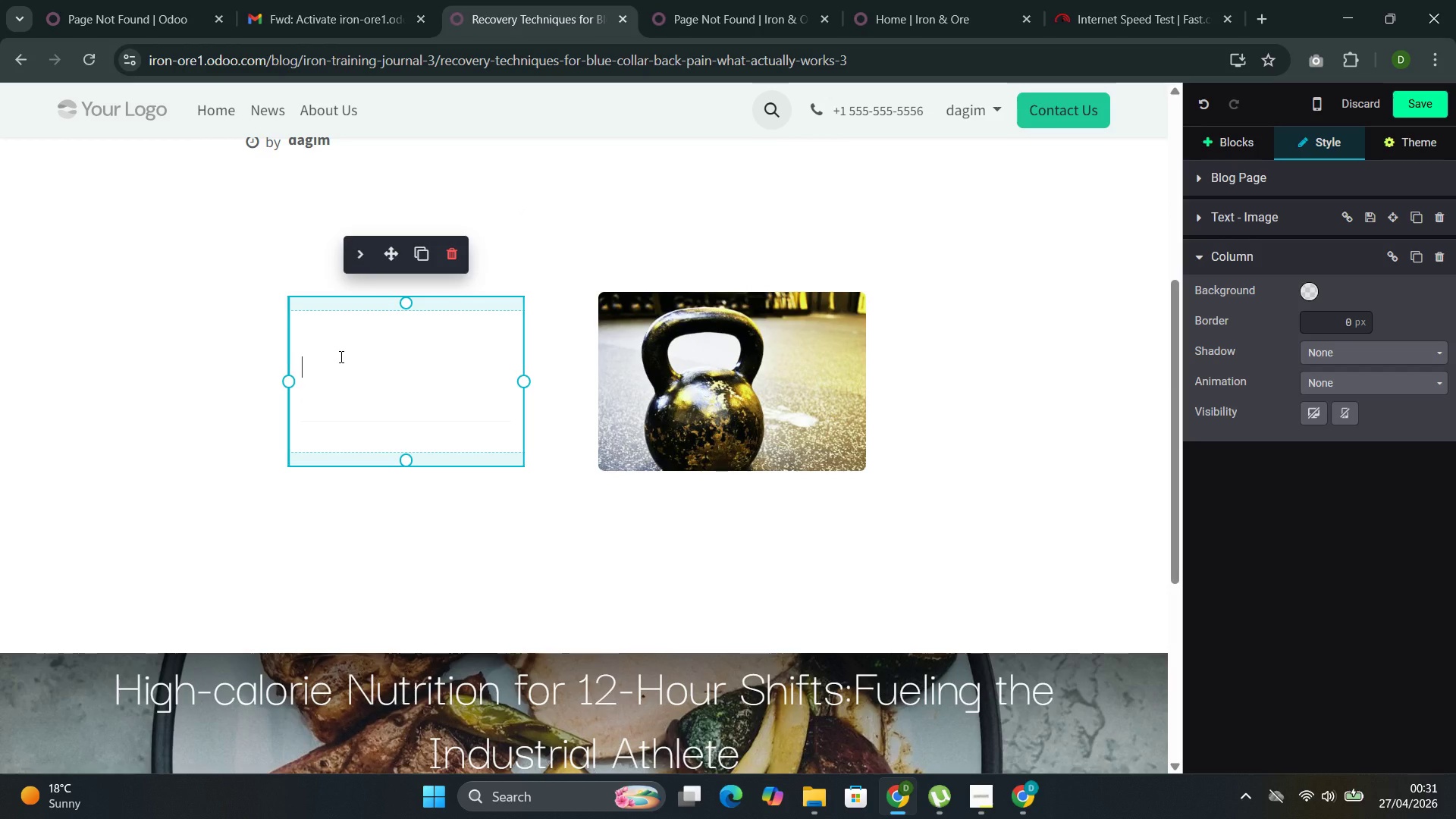 
type(Back pain is the most commom)
key(Backspace)
type(n reason tradesp)
 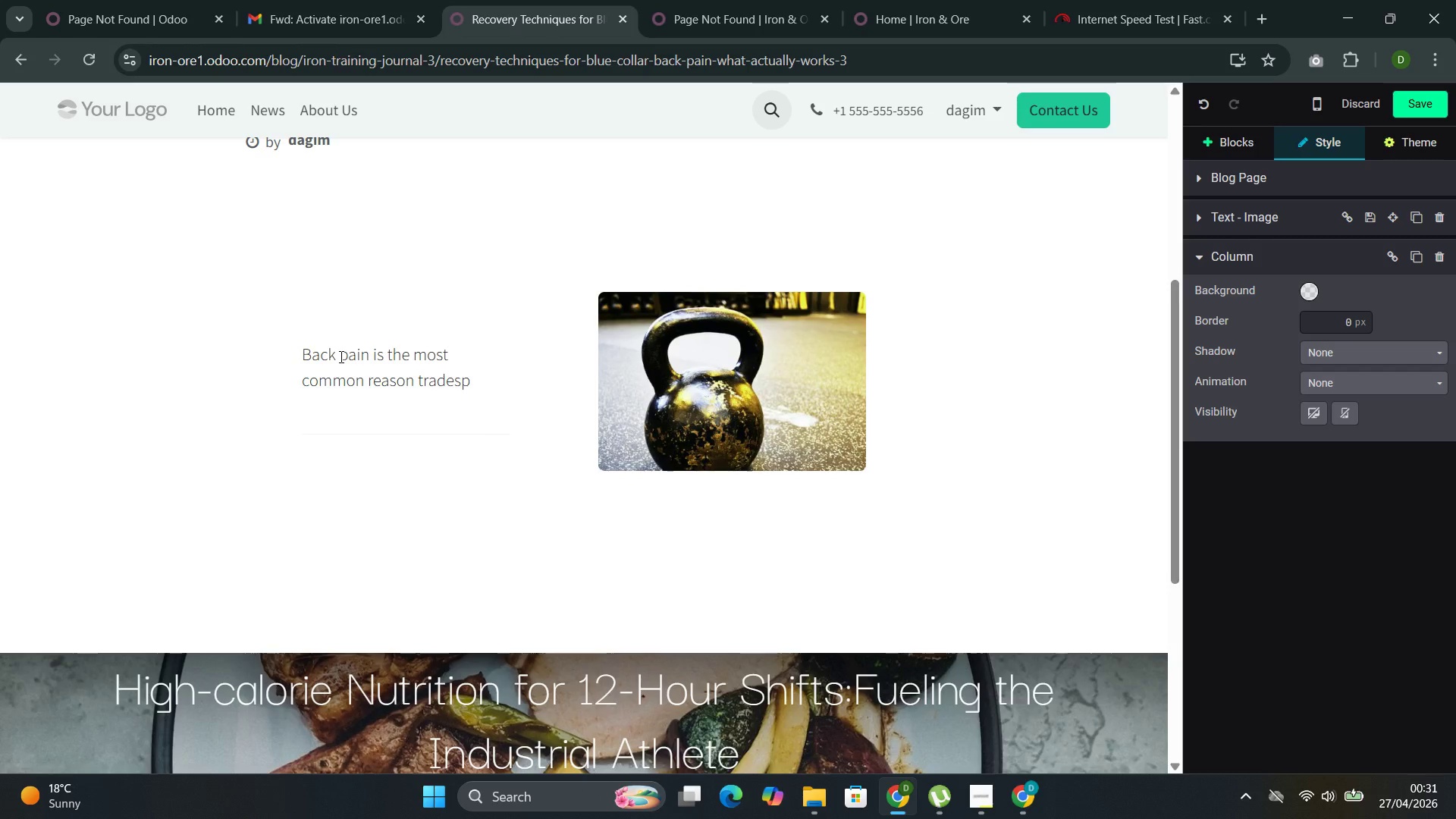 
type(eople miss work )
key(Backspace)
type(, and the standaed )
key(Backspace)
key(Backspace)
key(Backspace)
type(e)
key(Backspace)
type(rd adi)
key(Backspace)
type(vice--rest)
 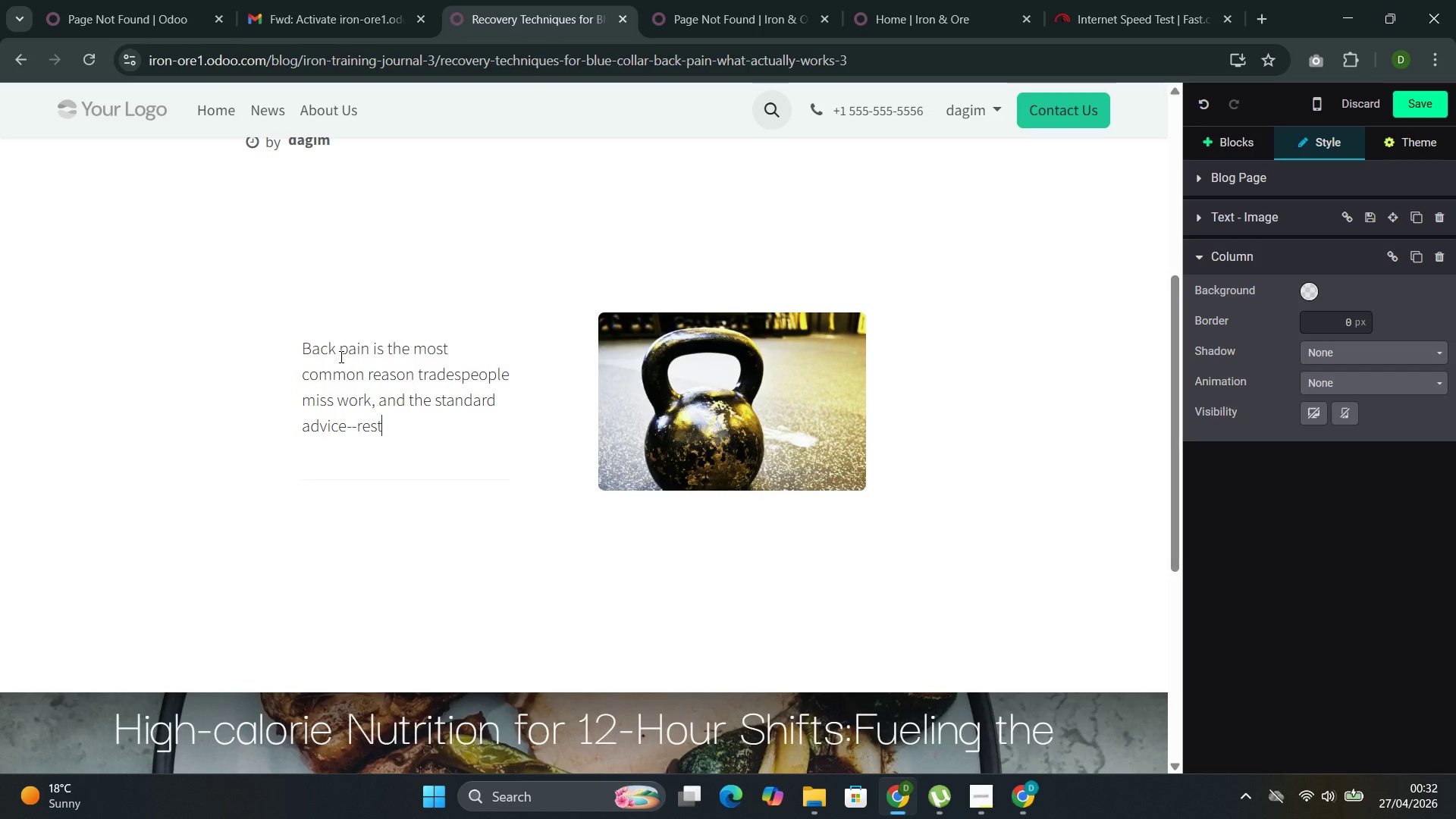 
key(Comma)
 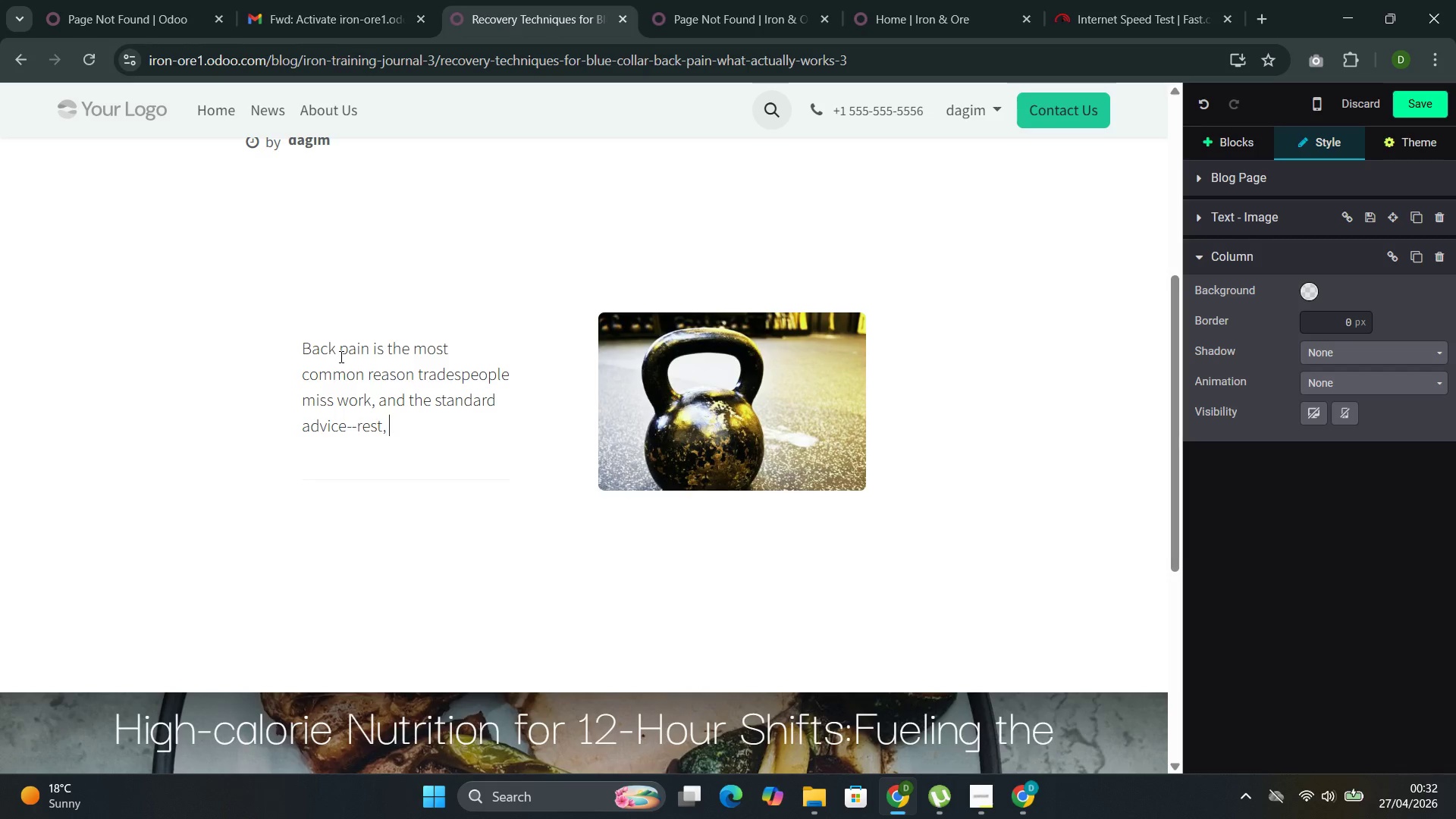 
key(Space)
 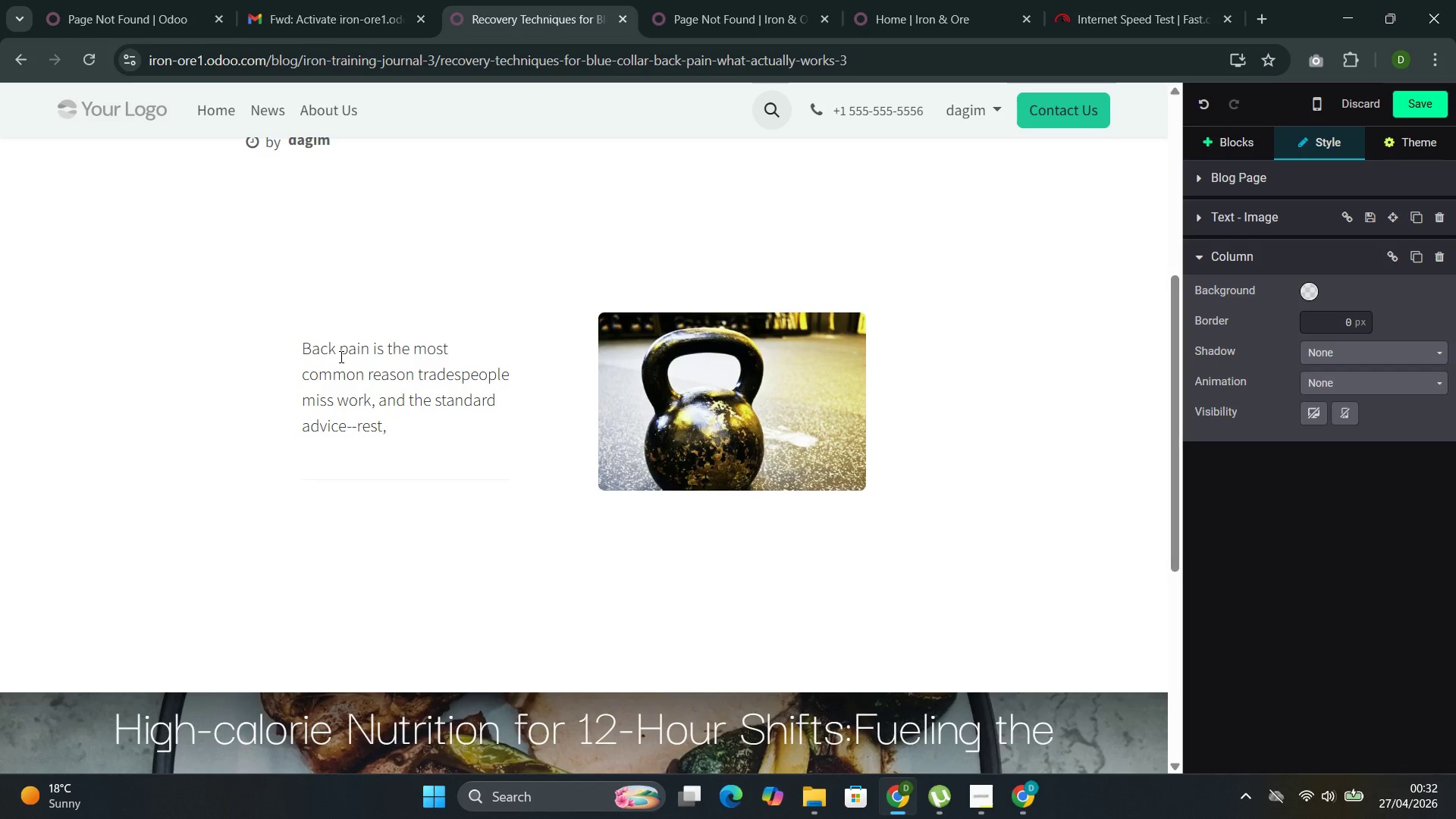 
key(I)
 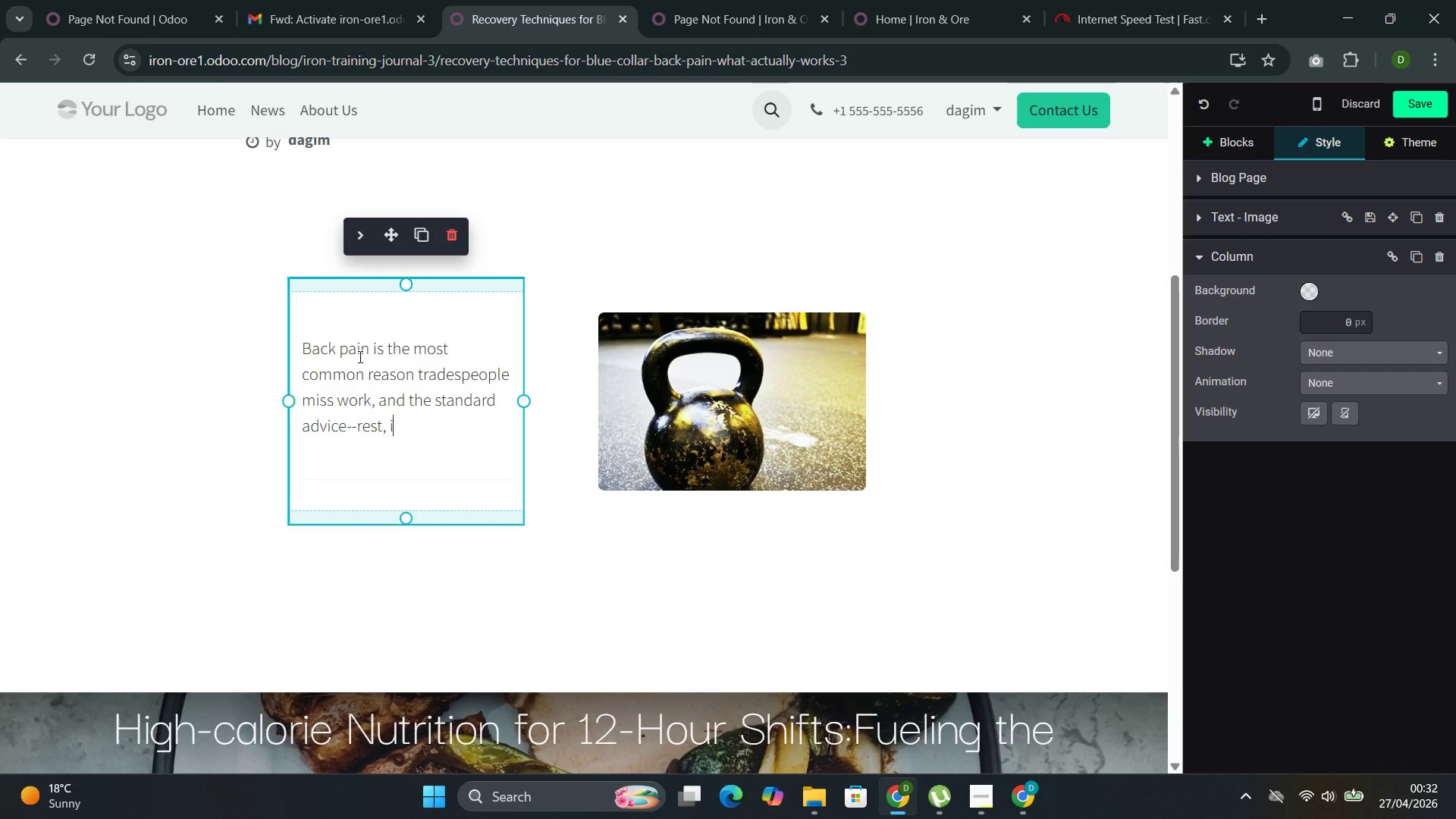 
type(buprofe)
 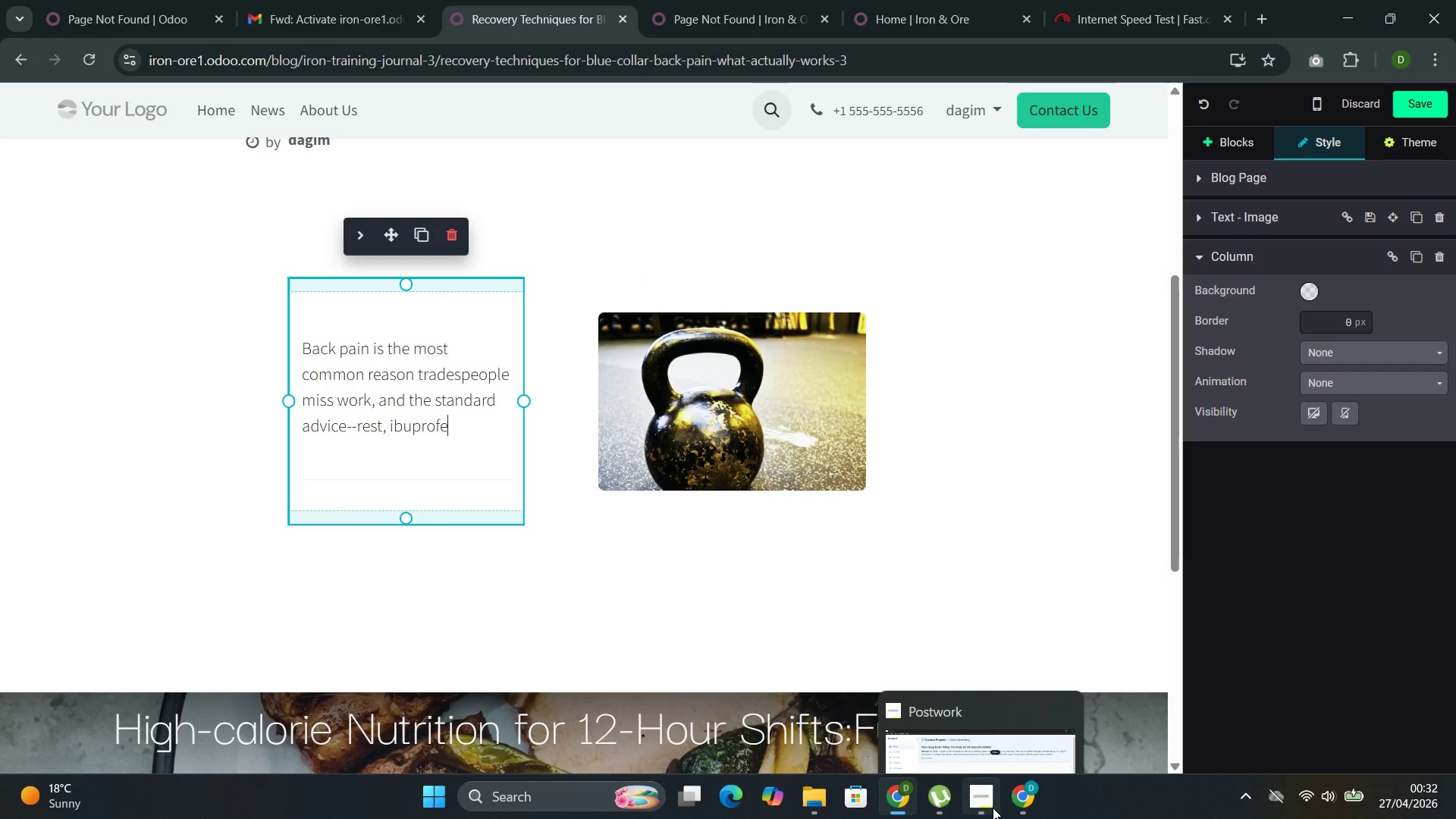 
left_click([943, 720])